 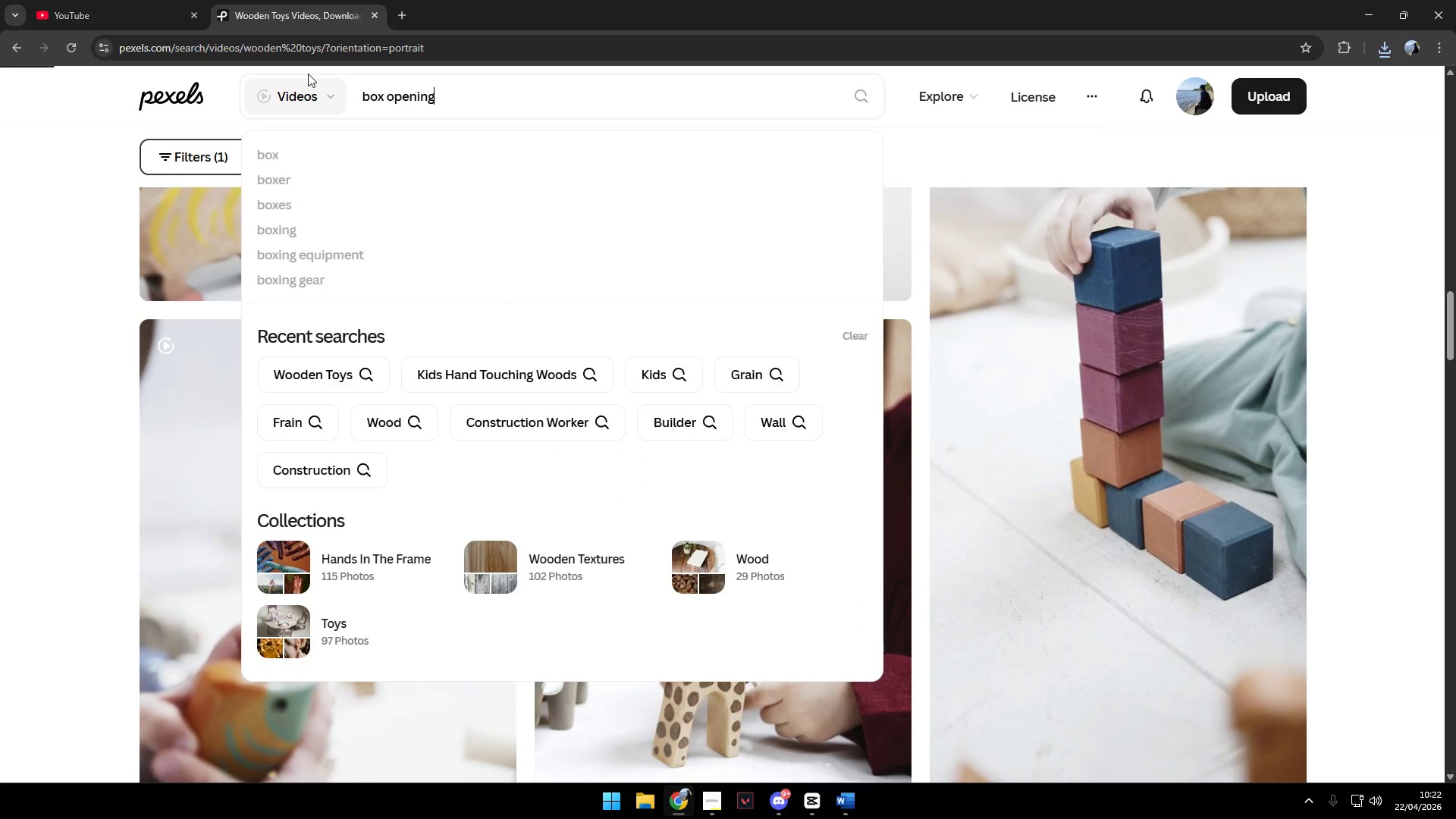 
key(Enter)
 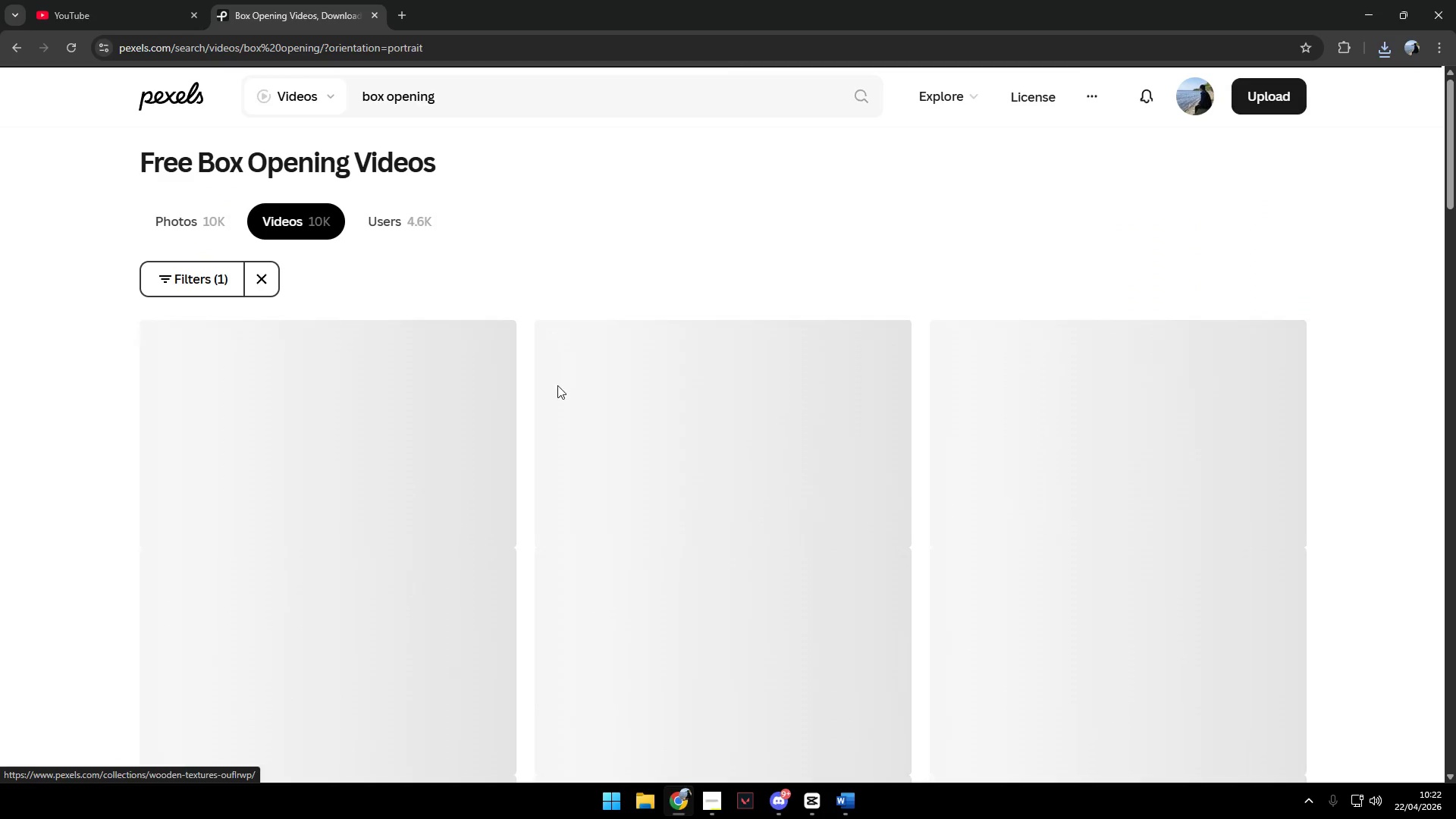 
scroll: coordinate [1068, 548], scroll_direction: down, amount: 19.0
 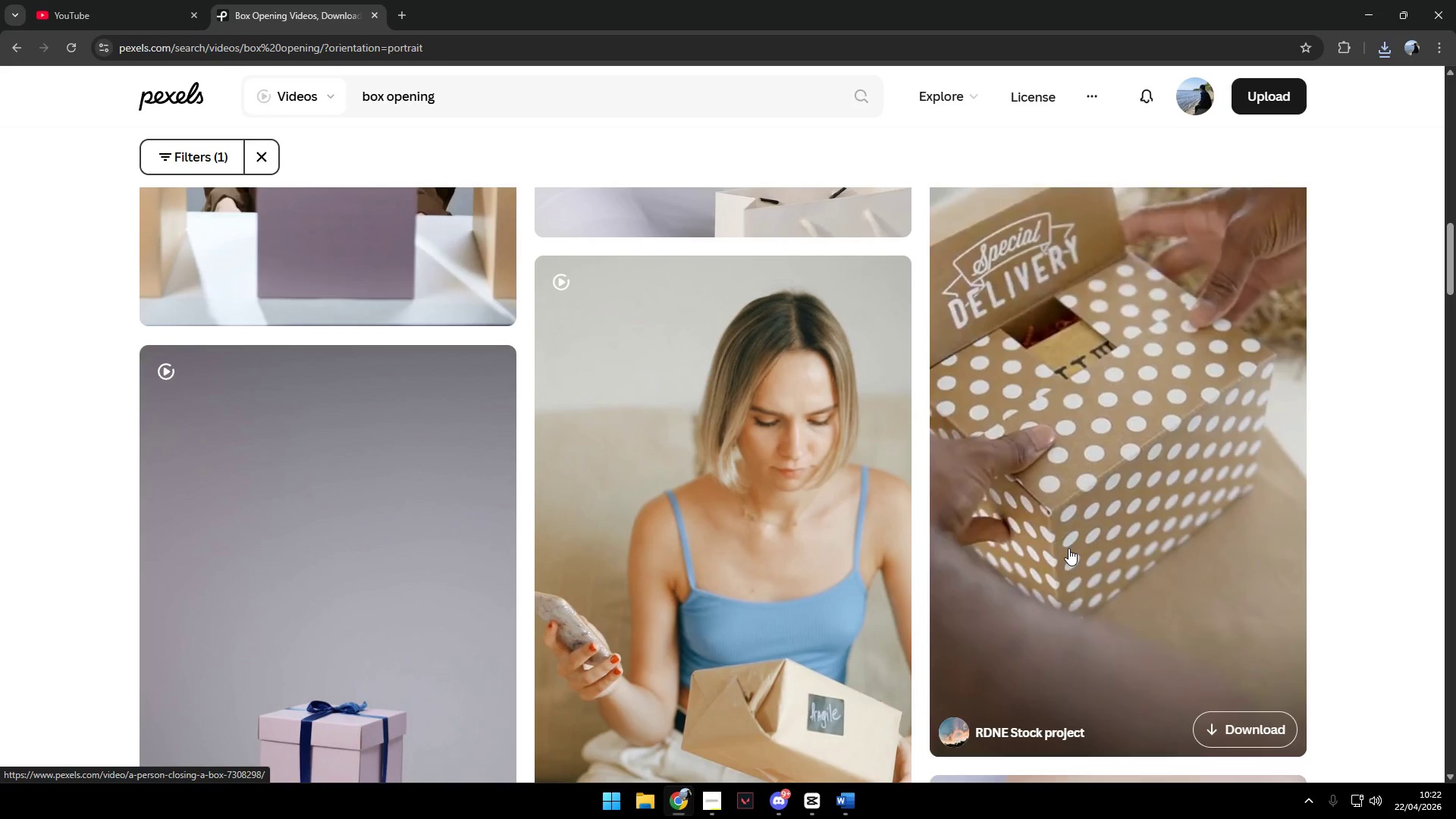 
wait(6.26)
 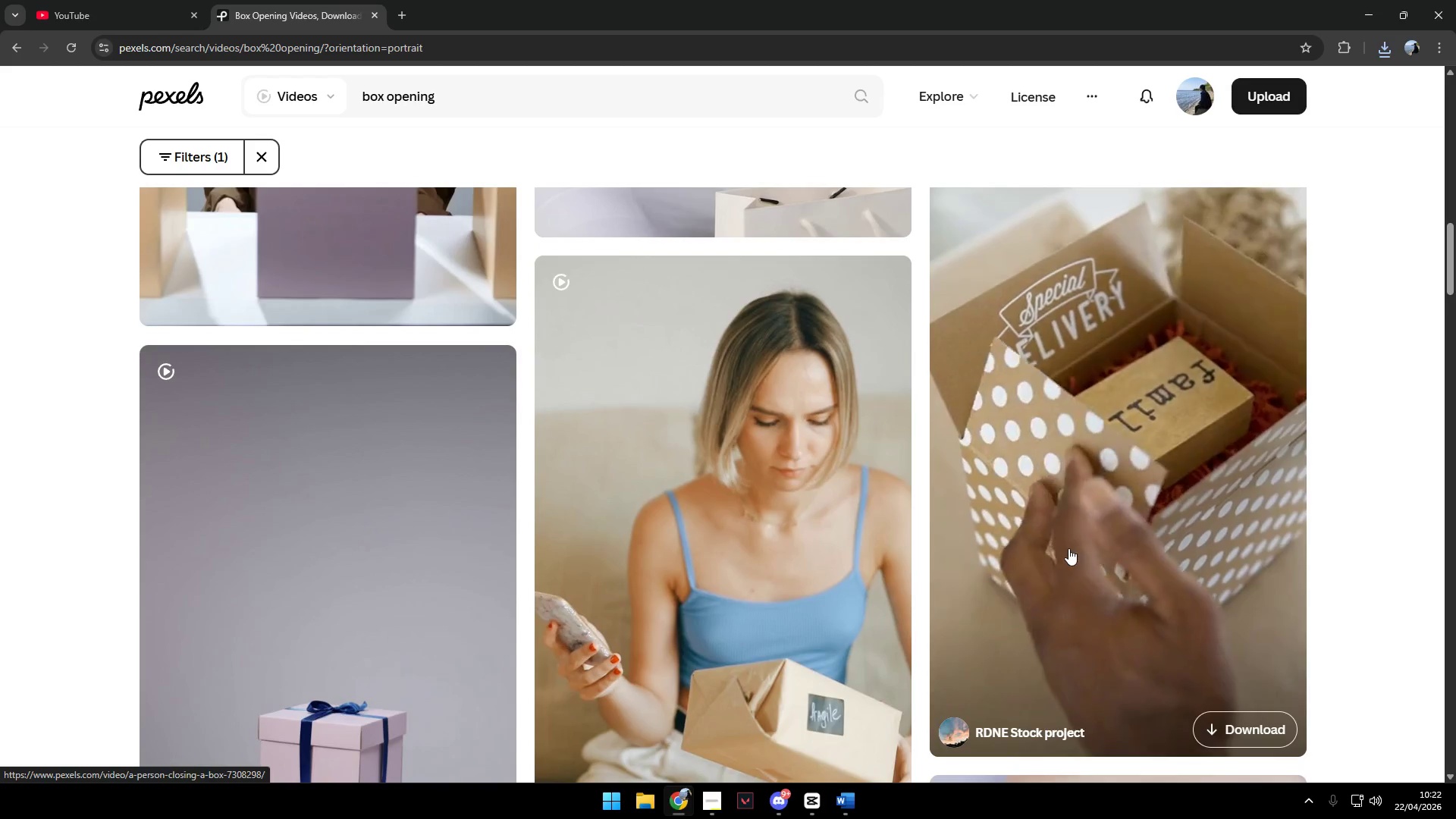 
scroll: coordinate [1067, 548], scroll_direction: down, amount: 2.0
 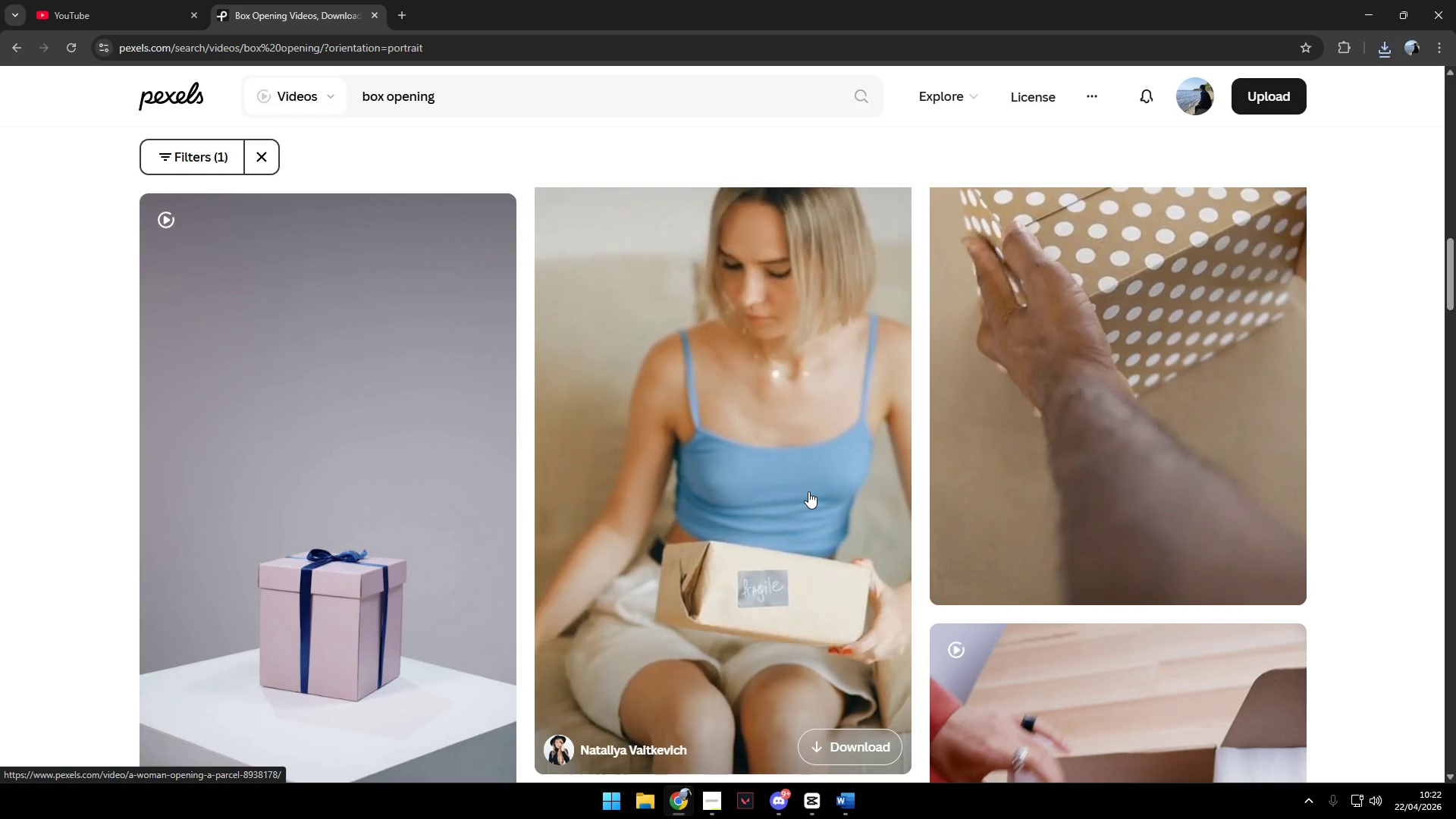 
wait(5.69)
 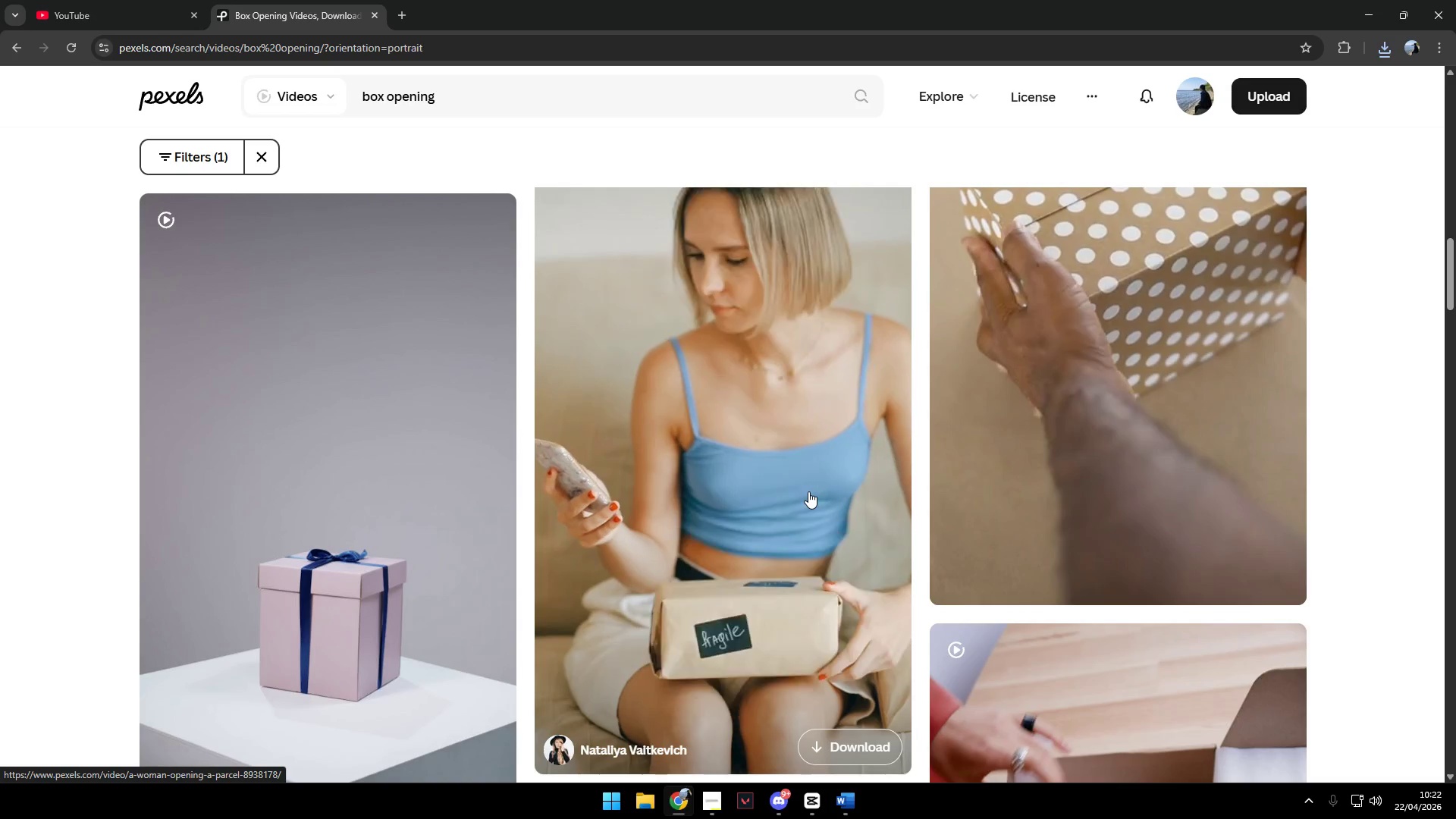 
scroll: coordinate [1065, 551], scroll_direction: down, amount: 16.0
 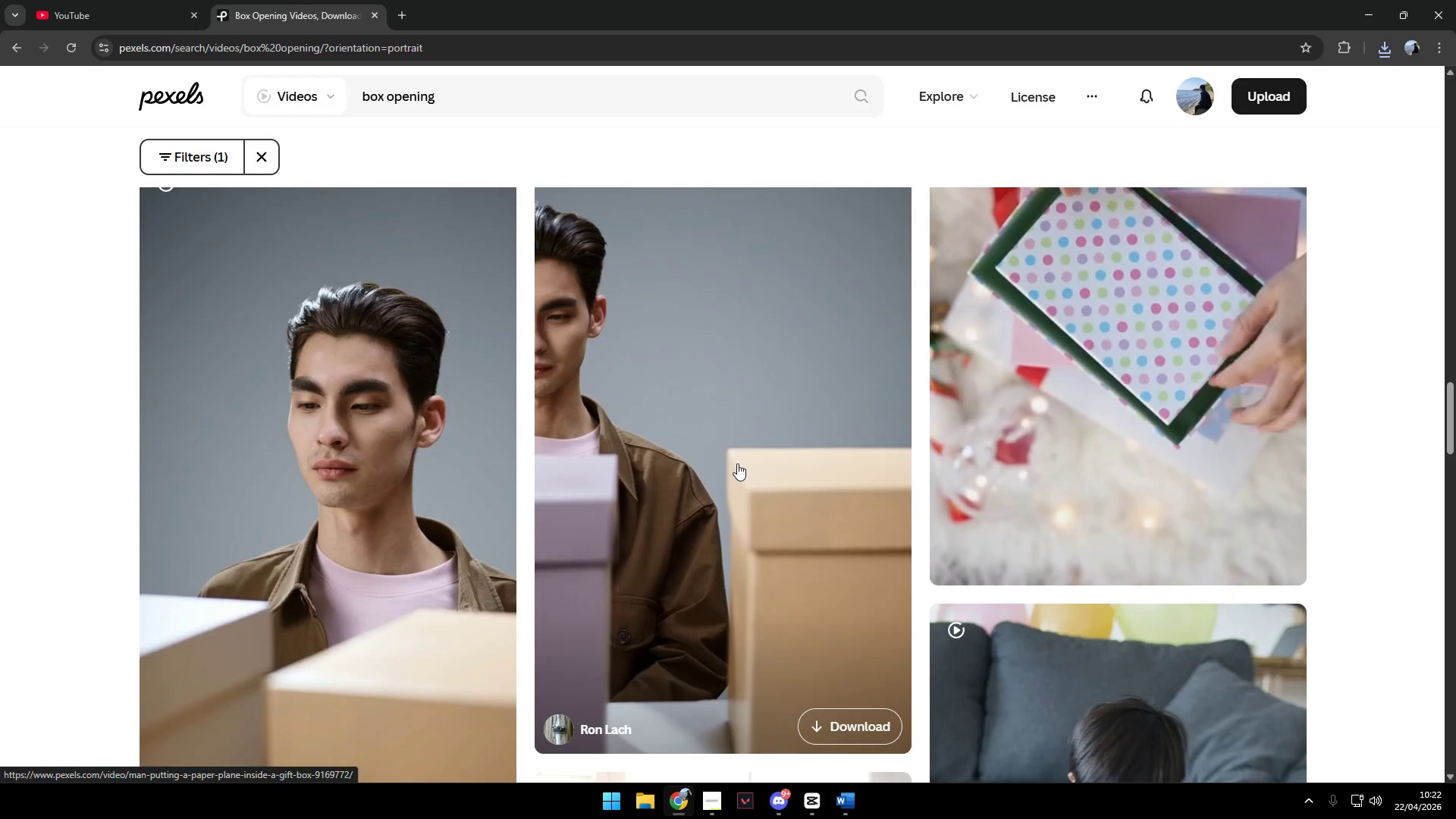 
scroll: coordinate [332, 373], scroll_direction: down, amount: 9.0
 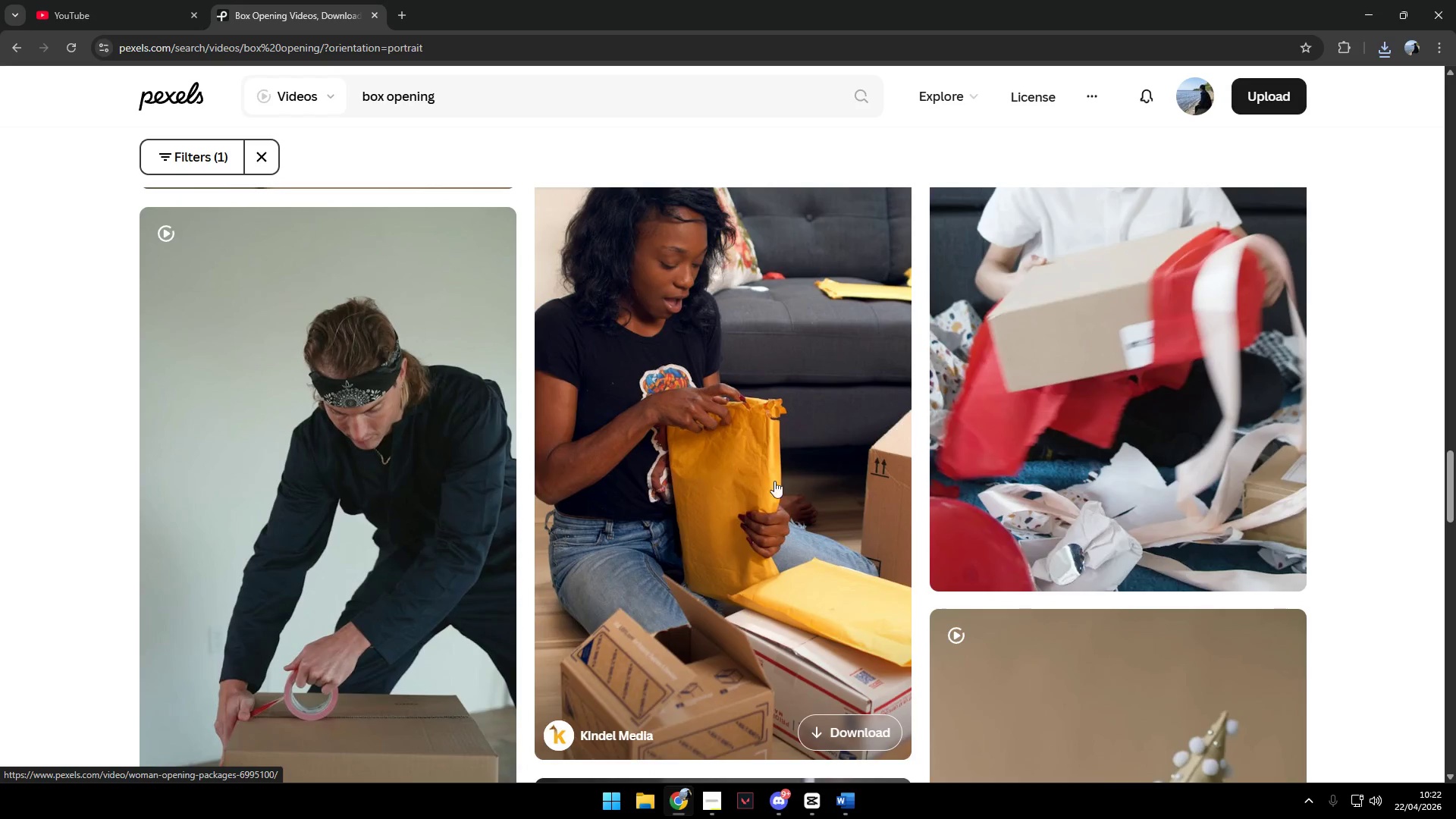 
scroll: coordinate [1019, 541], scroll_direction: up, amount: 3.0
 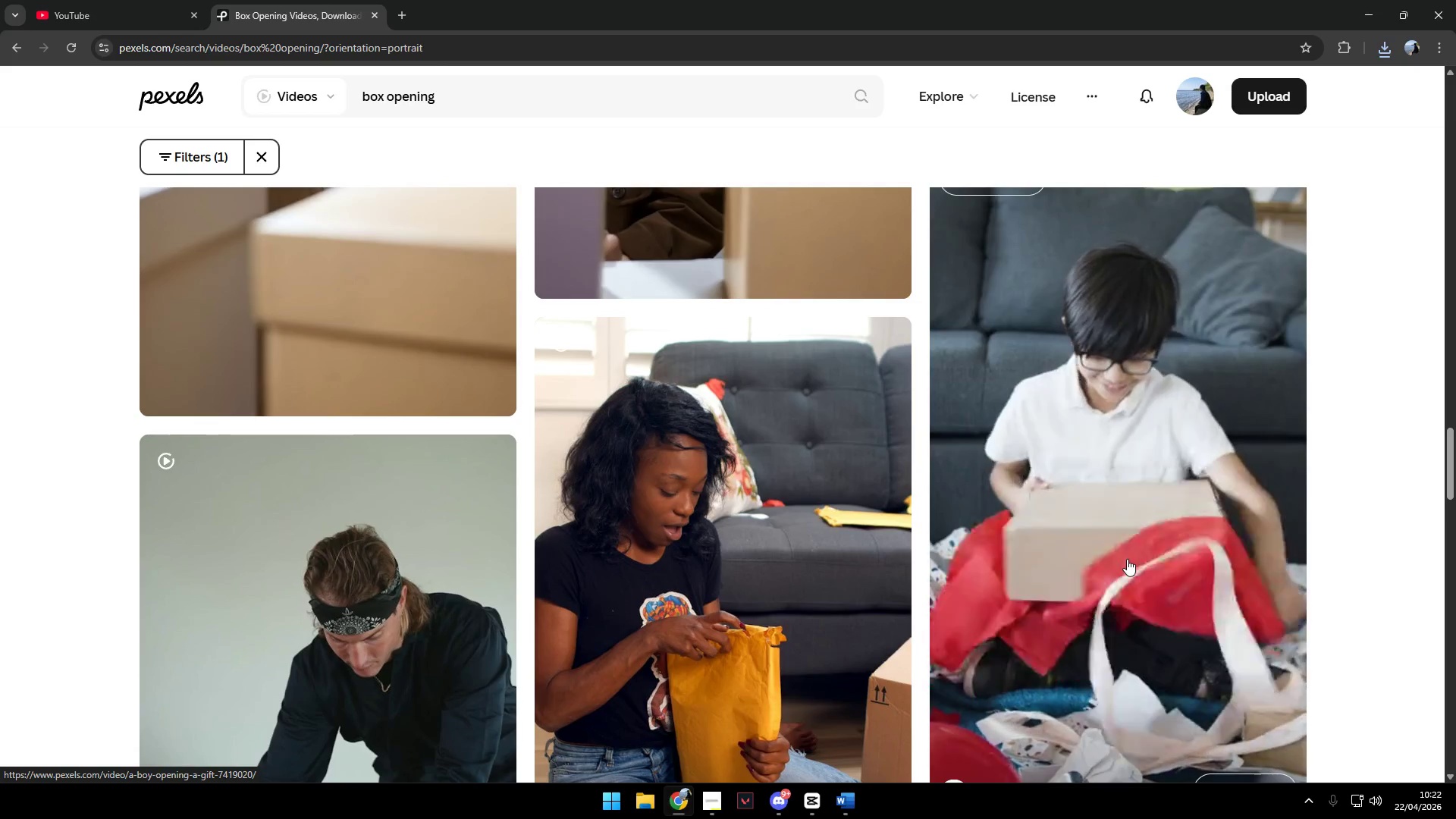 
scroll: coordinate [1084, 538], scroll_direction: down, amount: 26.0
 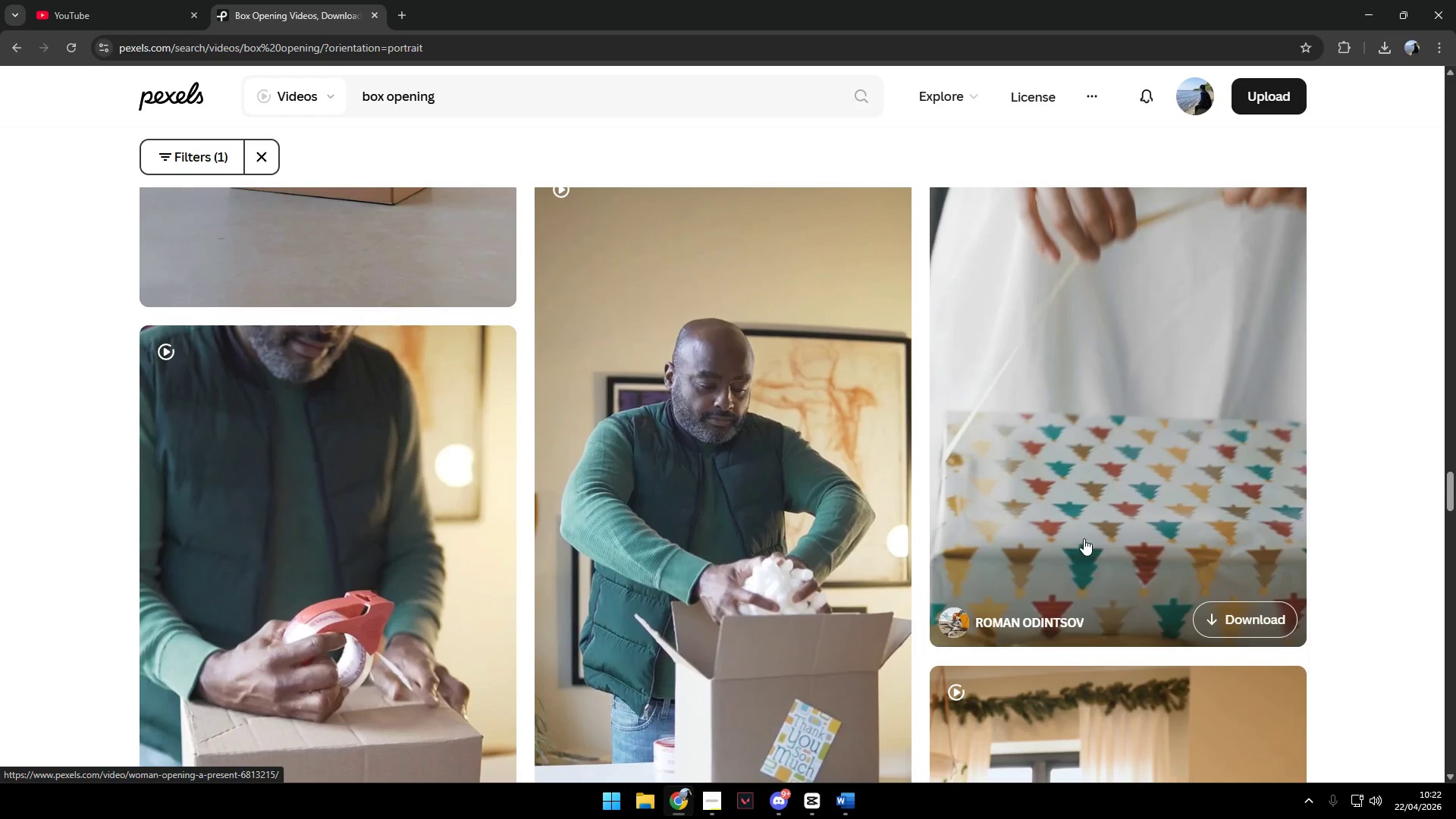 
scroll: coordinate [597, 404], scroll_direction: up, amount: 93.0
 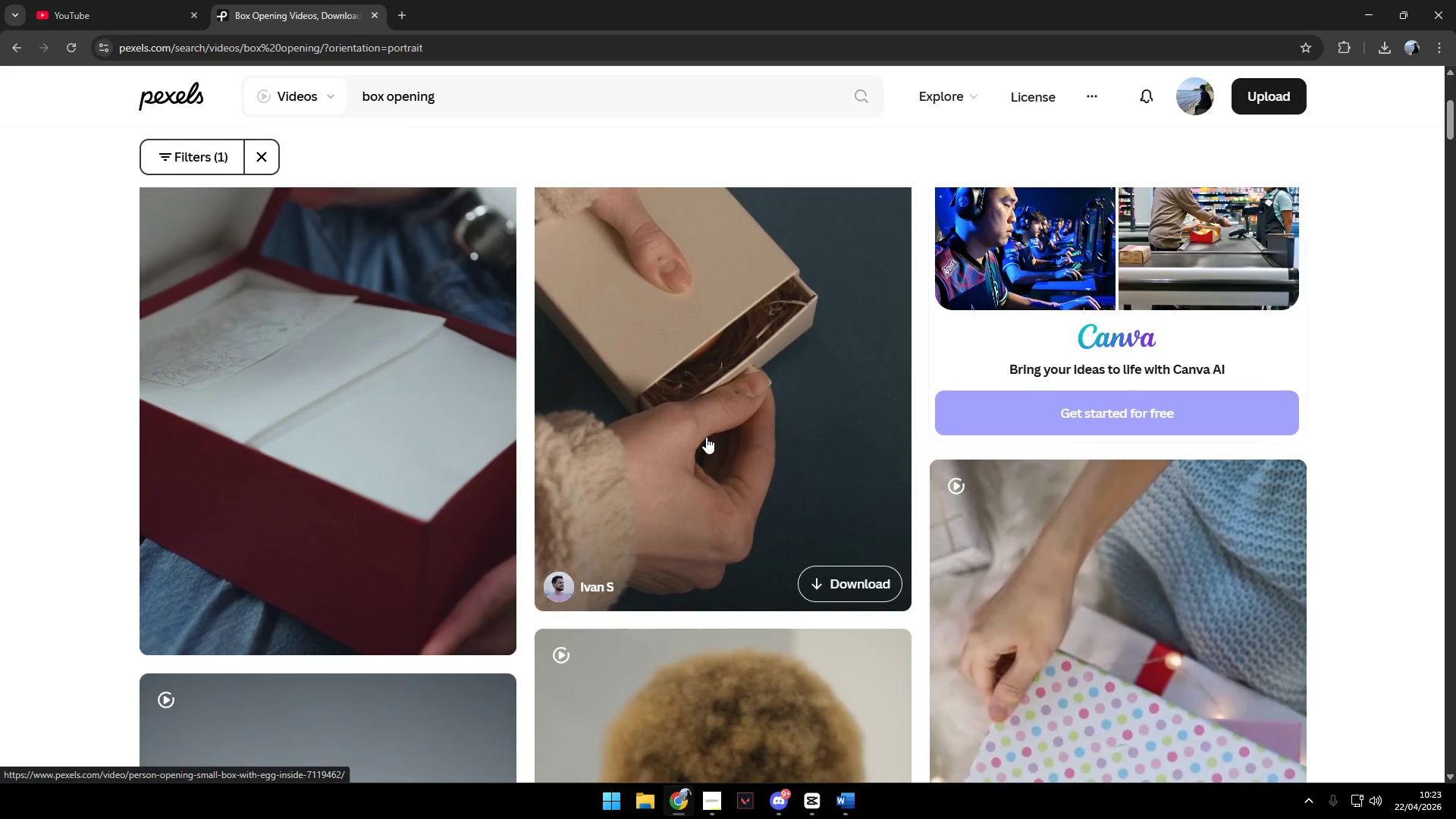 
wait(9.93)
 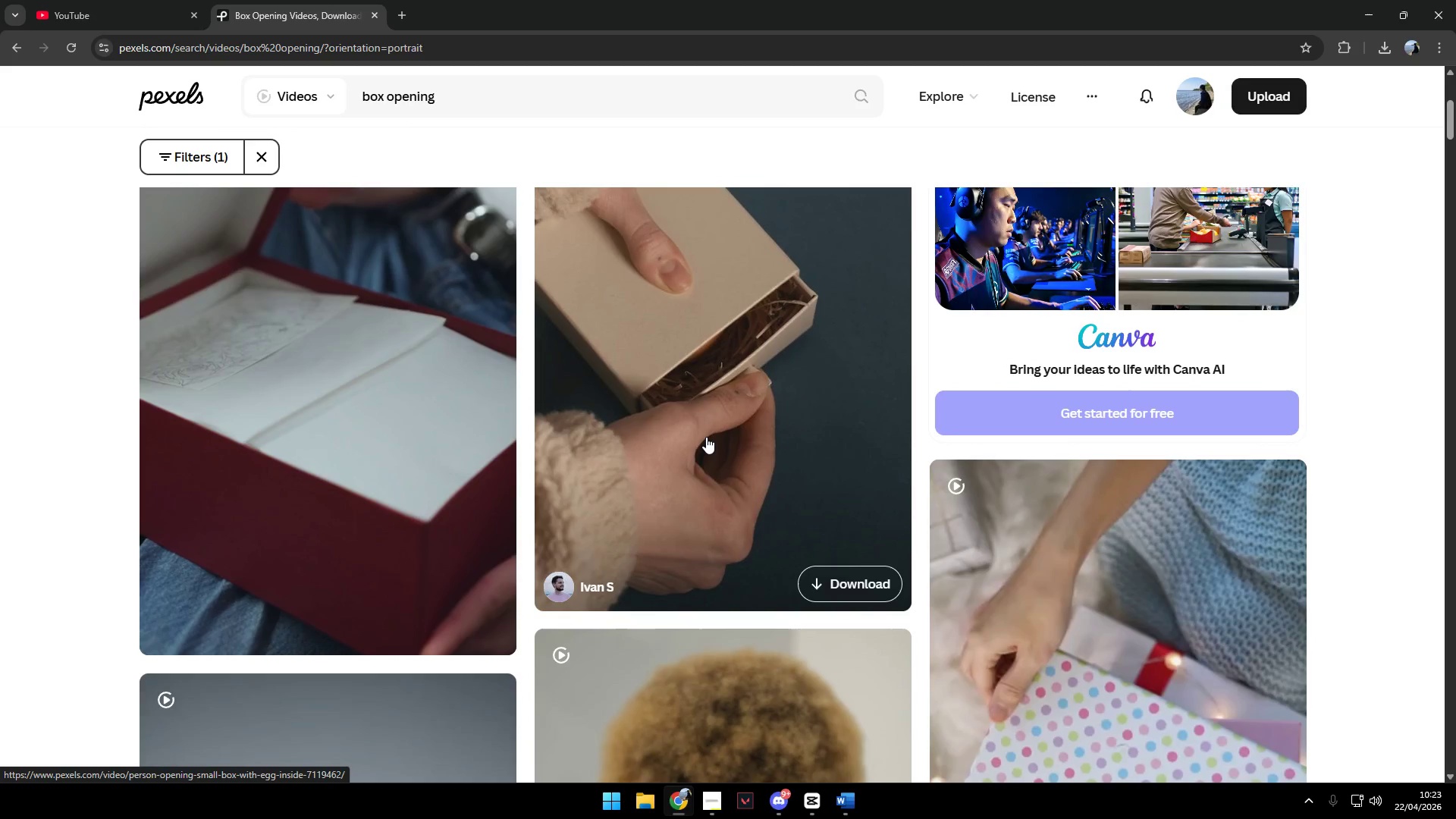 
scroll: coordinate [1122, 537], scroll_direction: down, amount: 7.0
 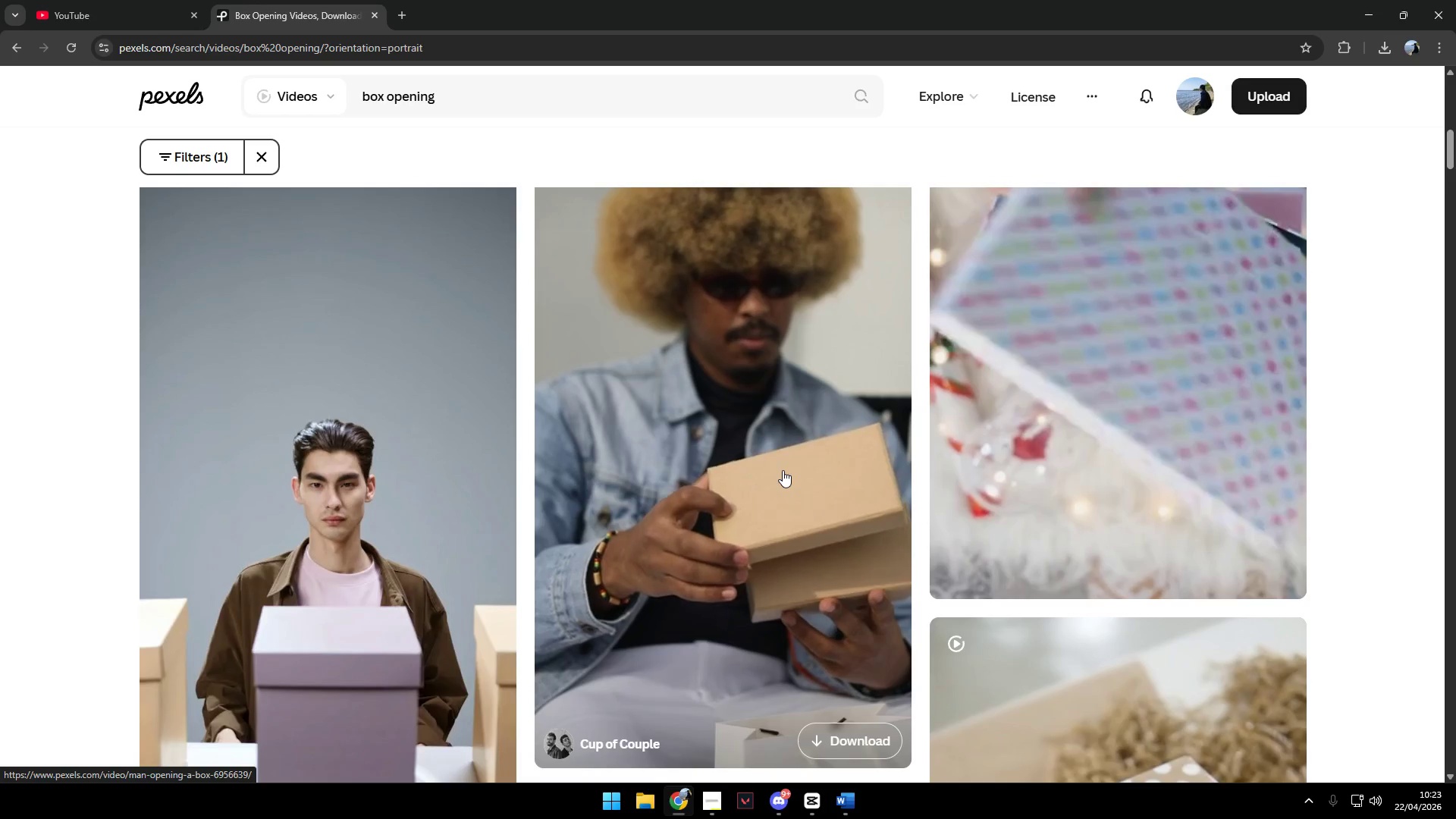 
wait(7.64)
 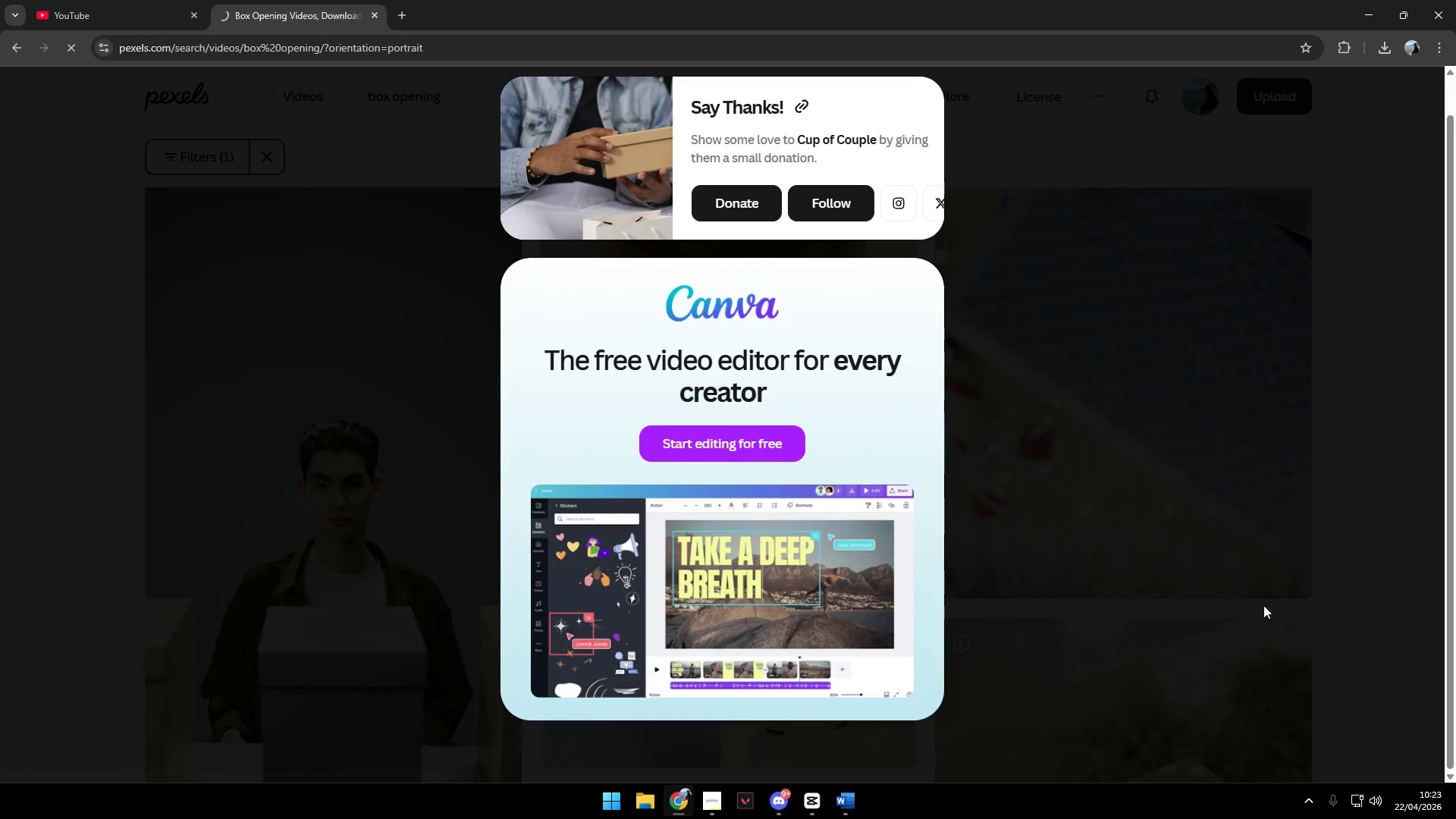 
left_click([1407, 592])
 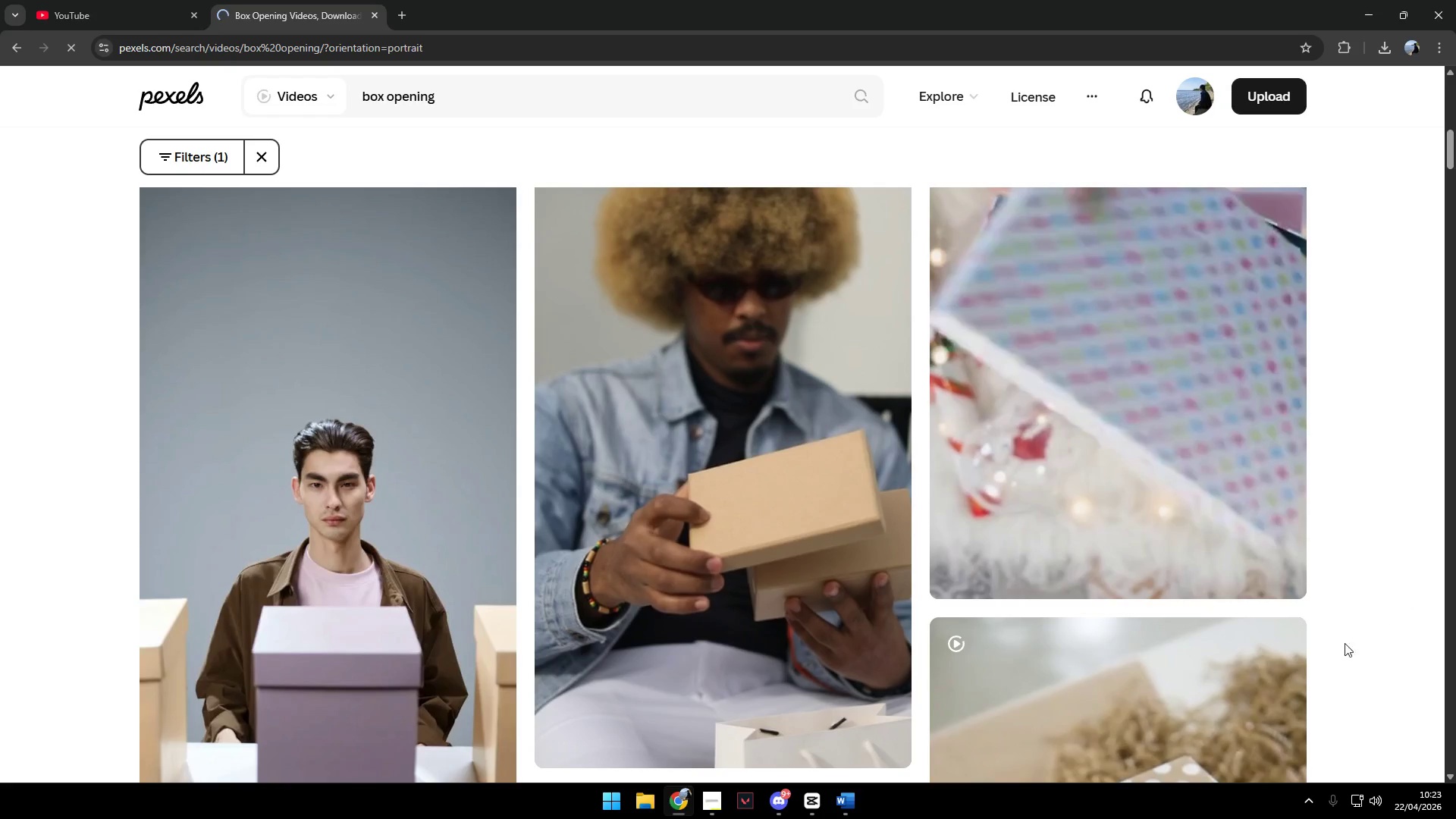 
scroll: coordinate [1152, 614], scroll_direction: down, amount: 29.0
 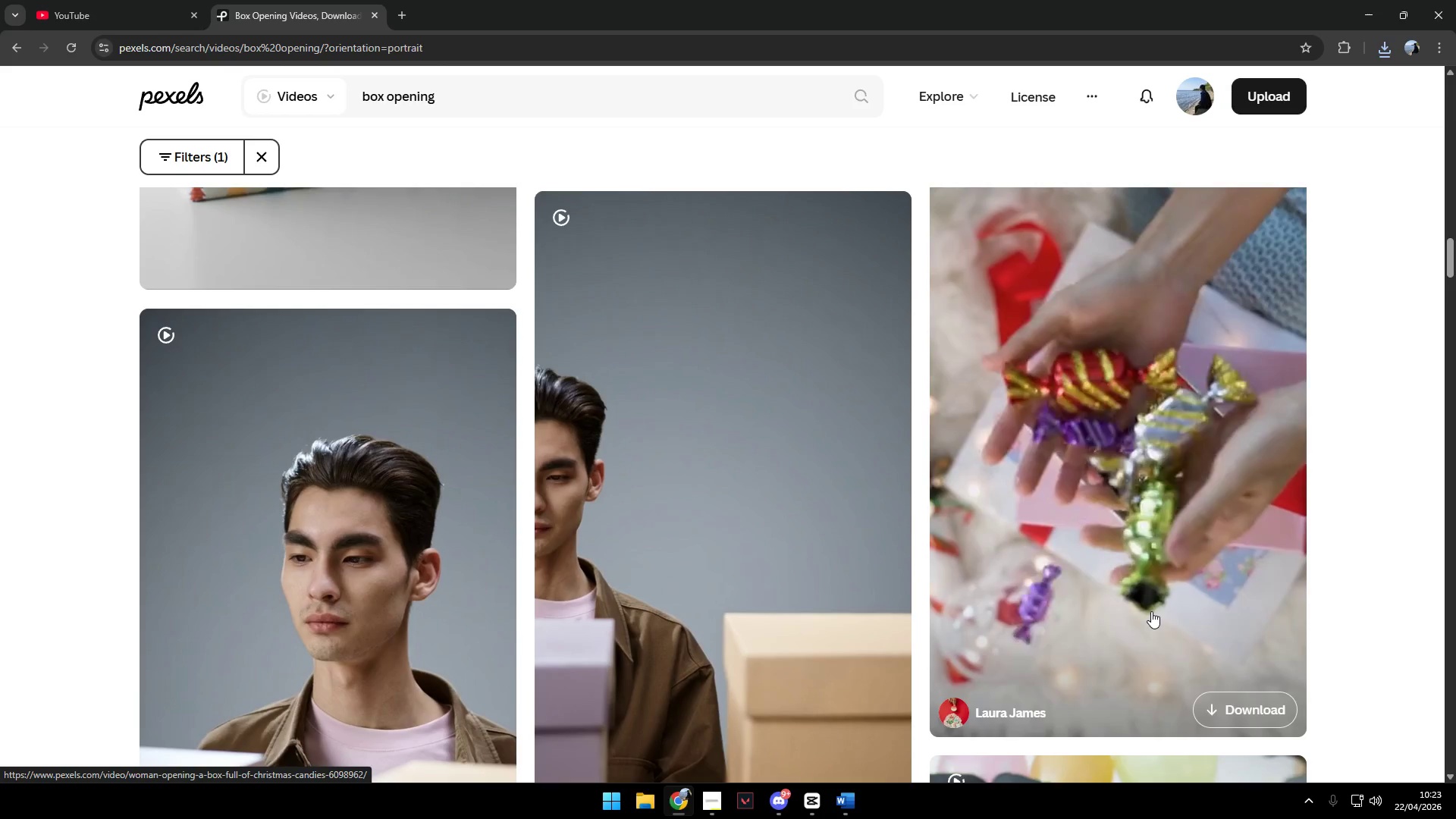 
wait(9.71)
 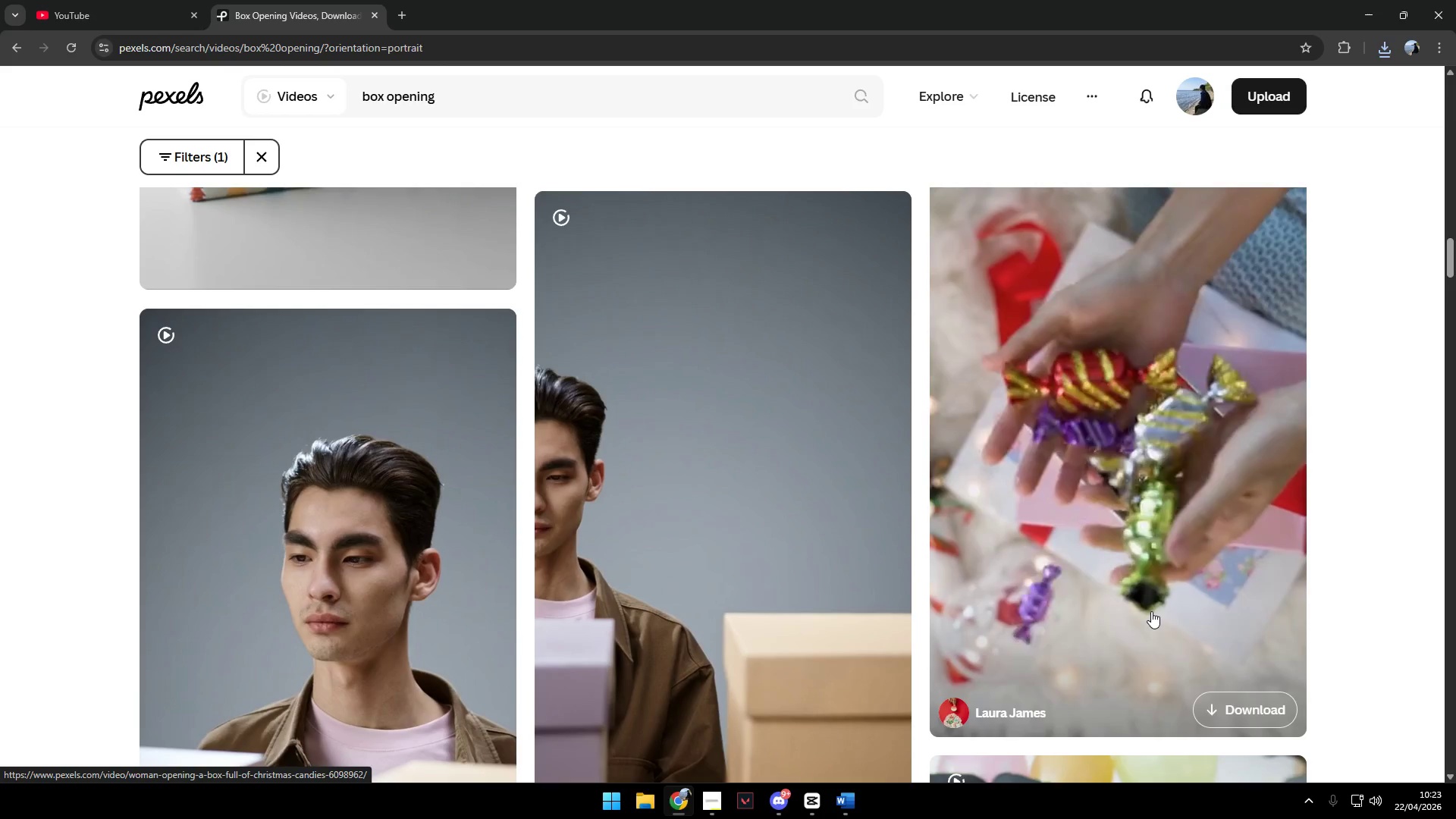 
scroll: coordinate [1133, 593], scroll_direction: down, amount: 15.0
 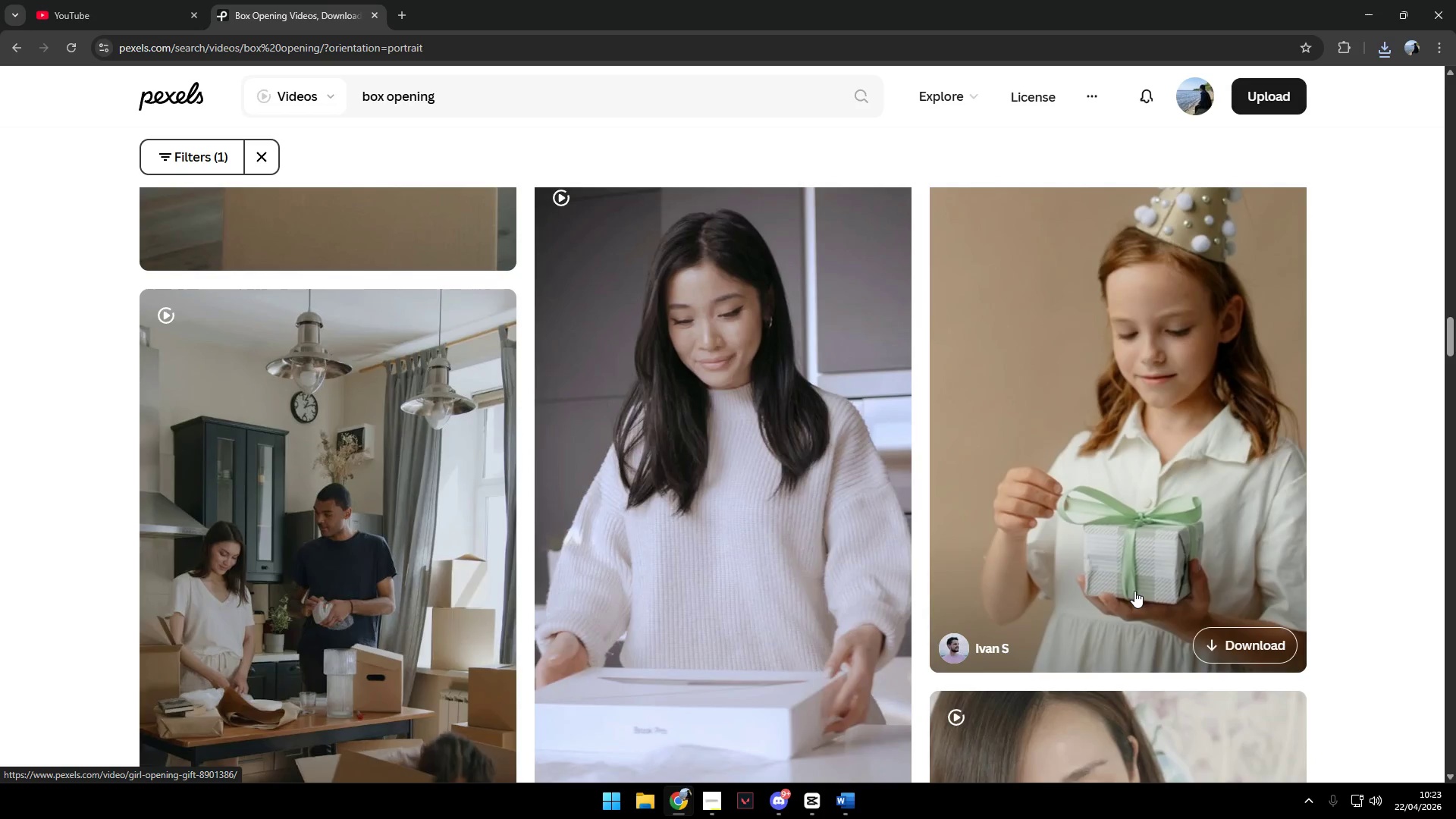 
scroll: coordinate [1169, 449], scroll_direction: down, amount: 18.0
 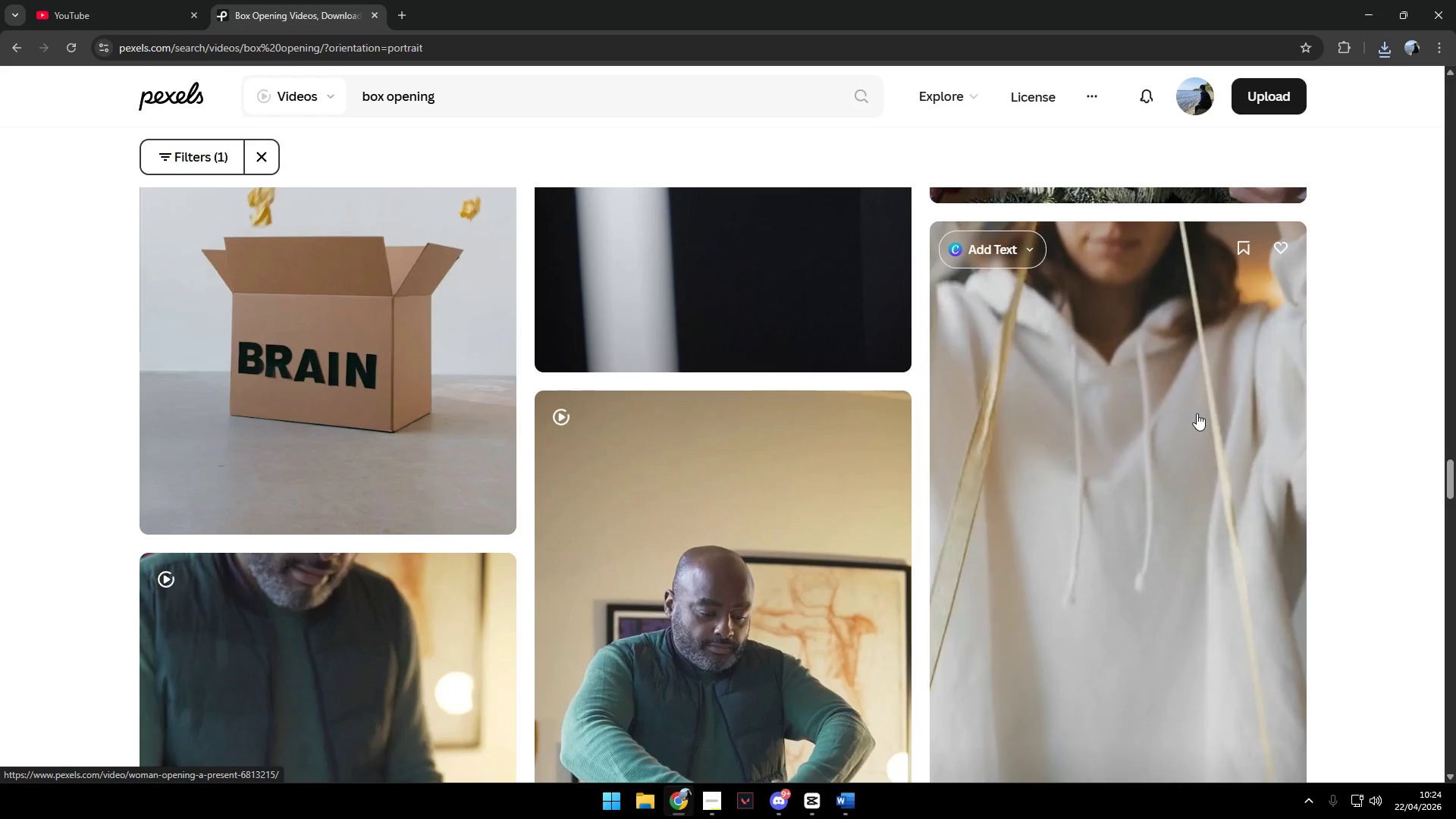 
wait(6.17)
 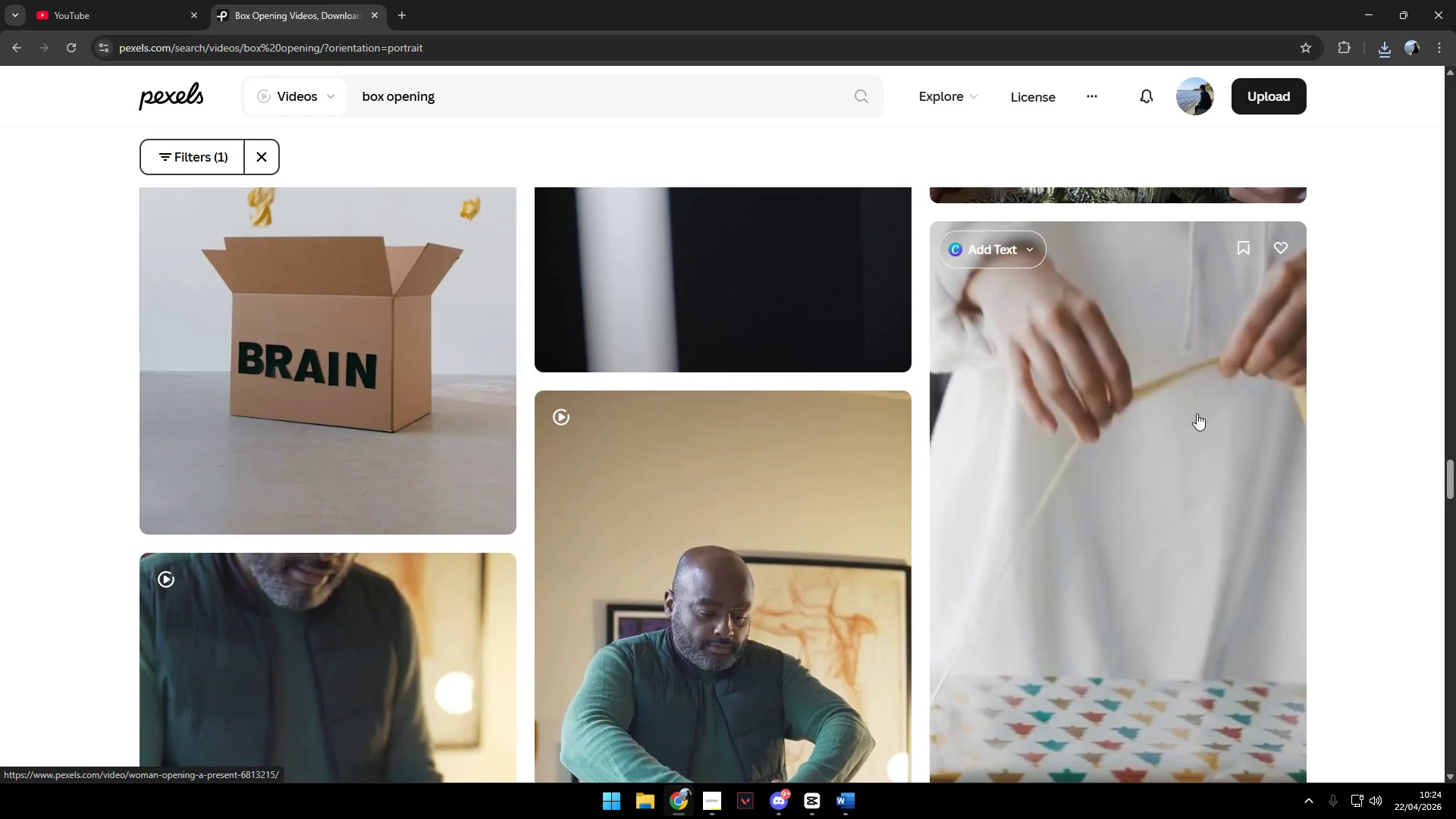 
scroll: coordinate [1225, 502], scroll_direction: down, amount: 2.0
 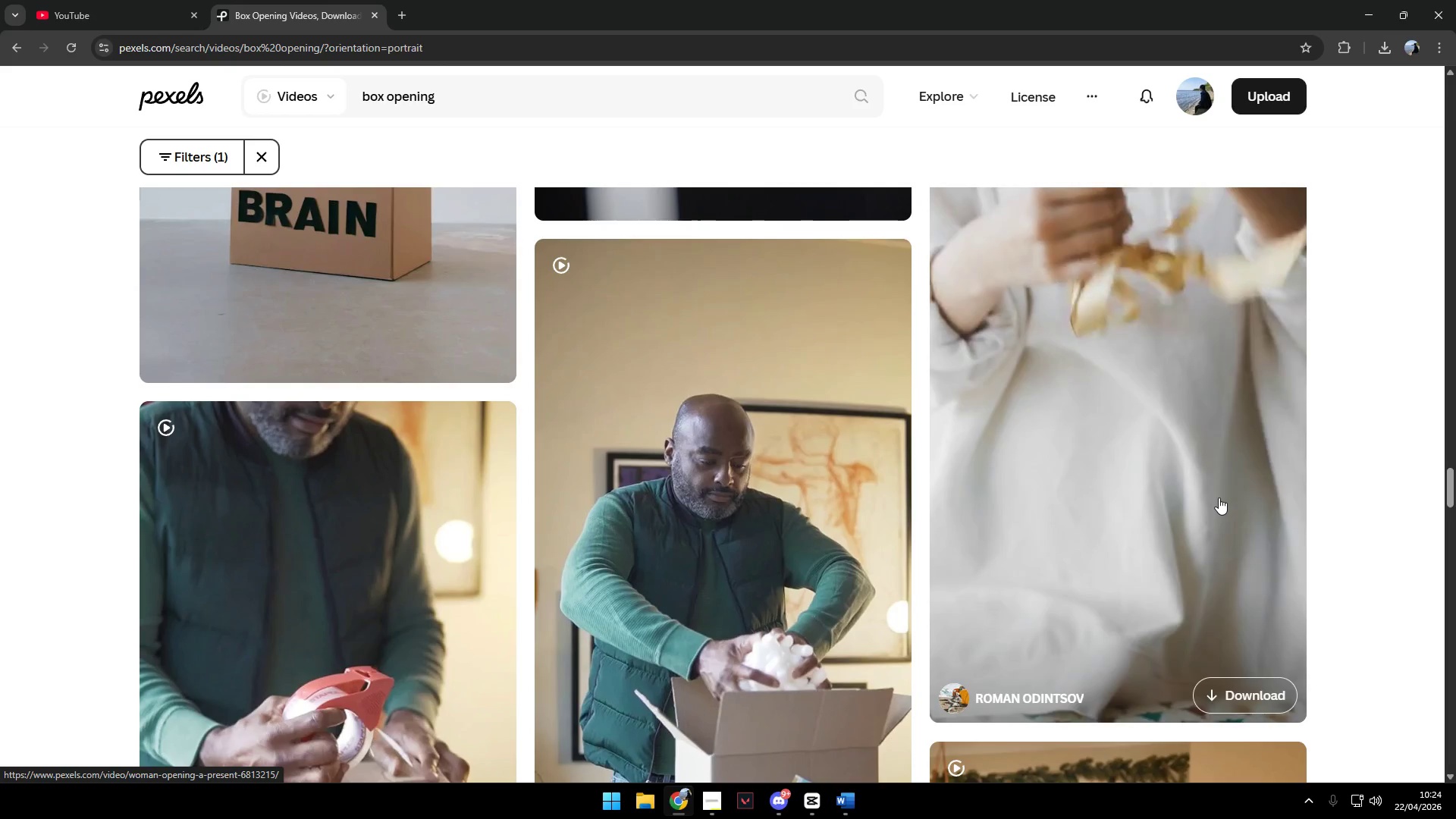 
wait(28.33)
 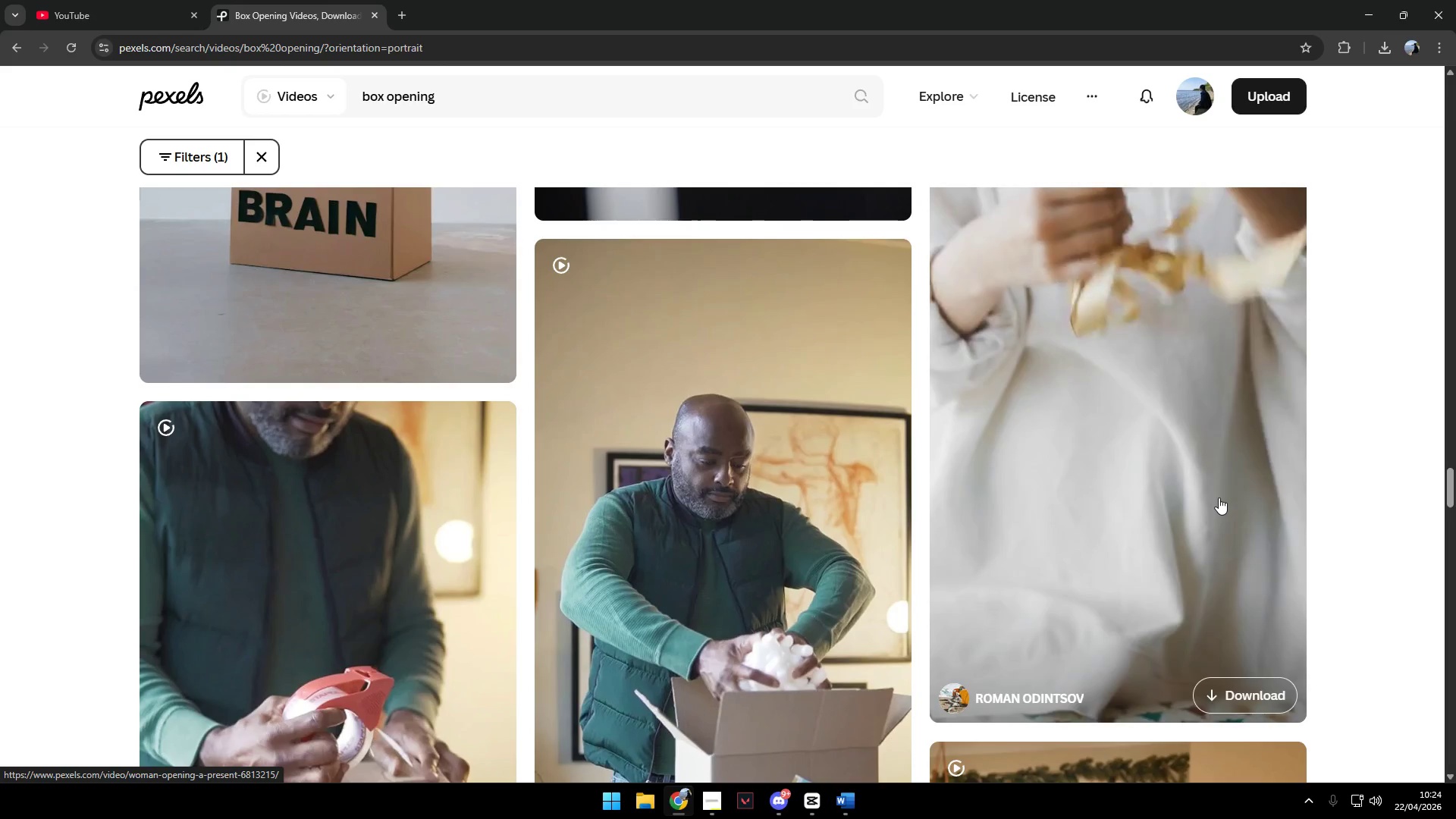 
scroll: coordinate [1112, 520], scroll_direction: down, amount: 36.0
 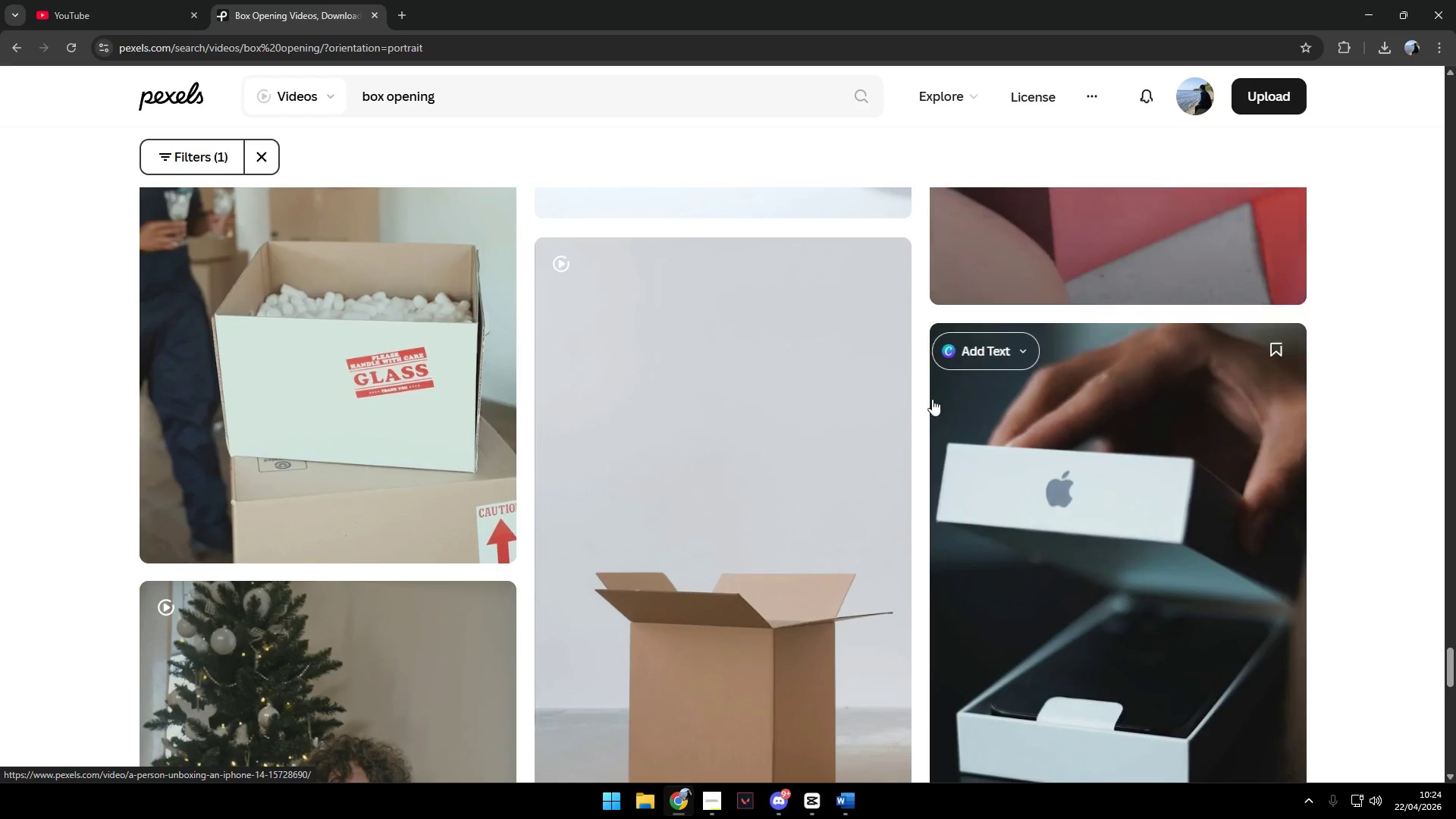 
left_click_drag(start_coordinate=[573, 100], to_coordinate=[302, 97])
 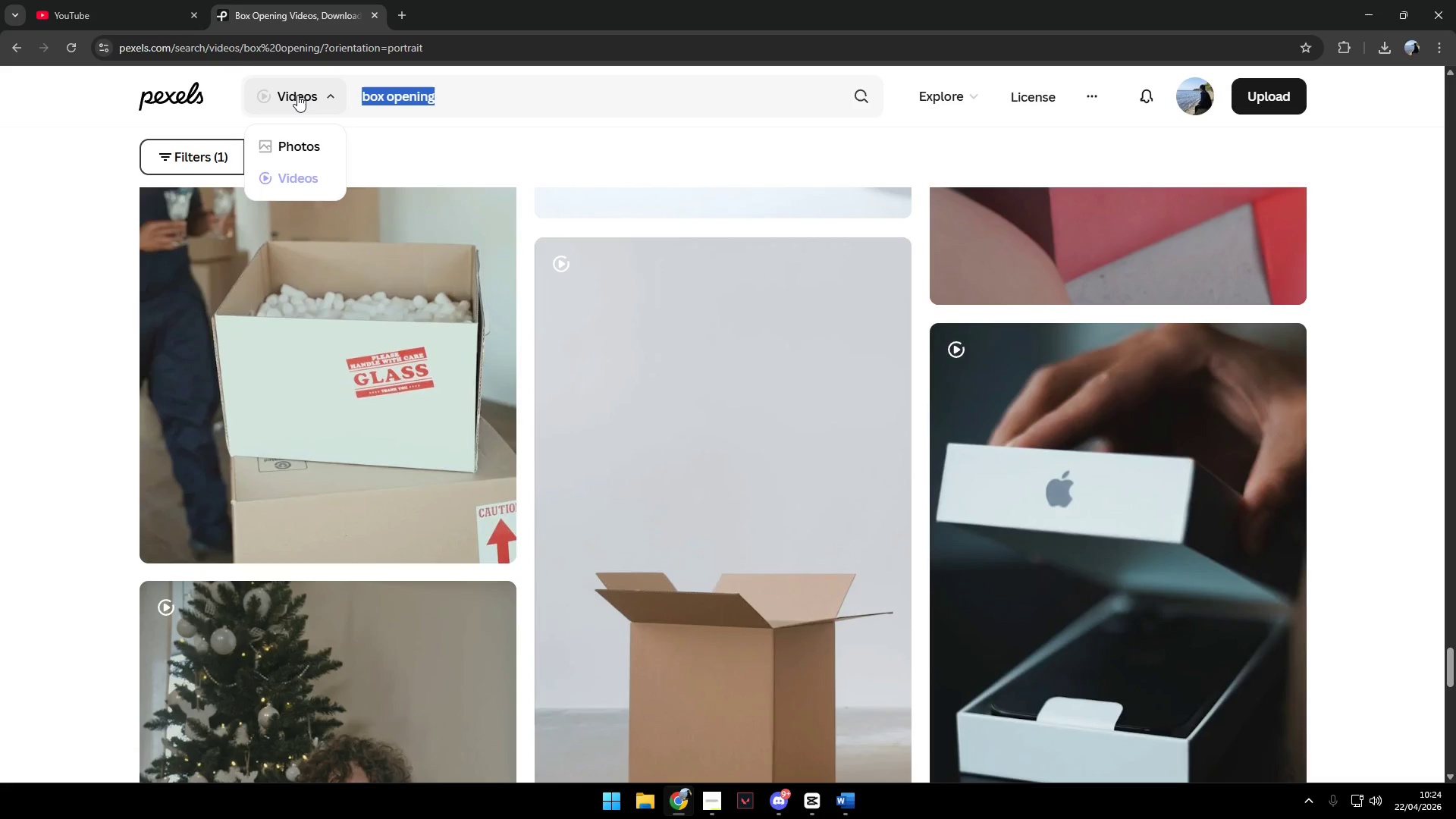 
type(kids opening p[re)
key(Backspace)
key(Backspace)
type([Insert])
key(Backspace)
type(resent)
 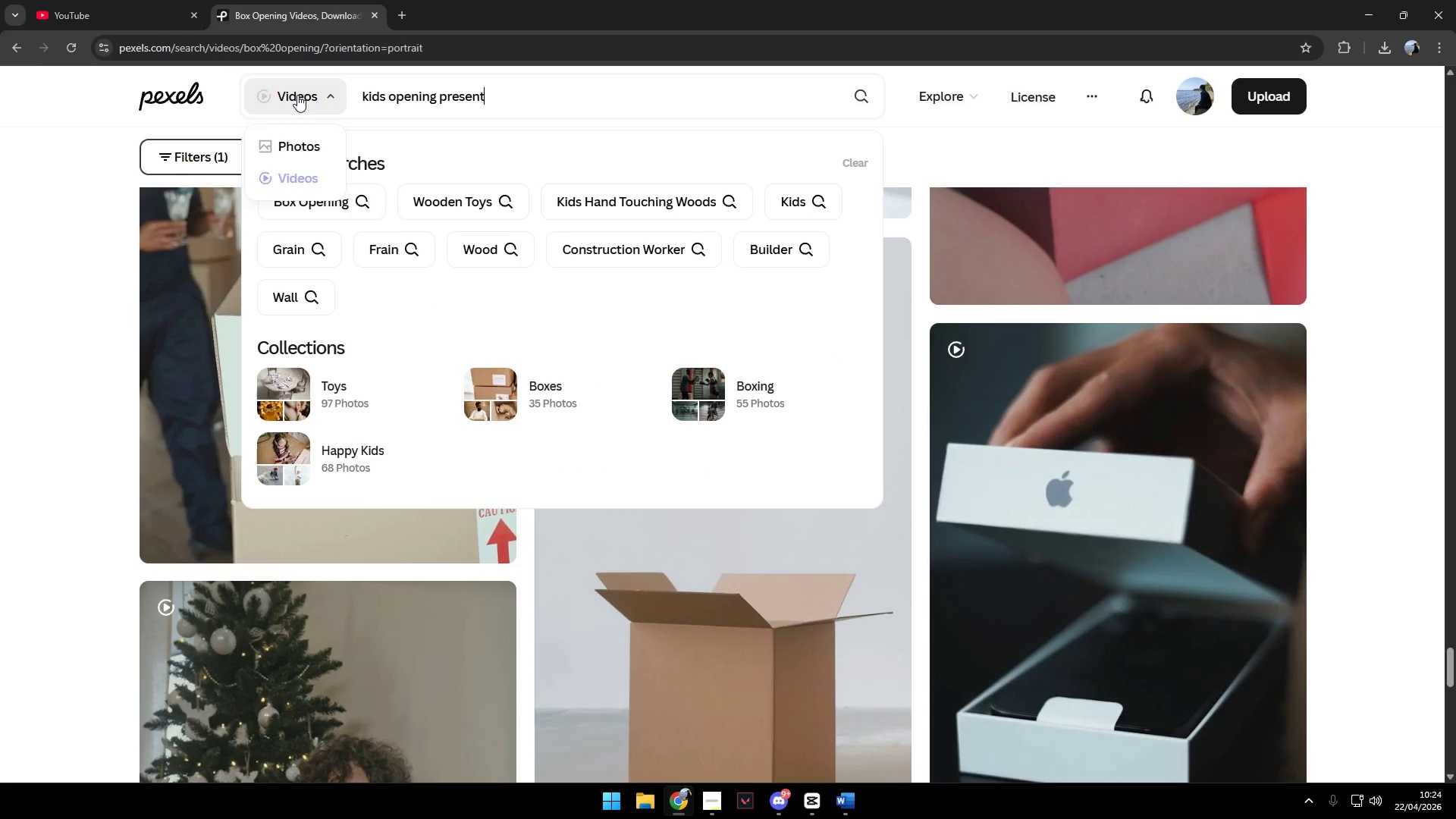 
key(Enter)
 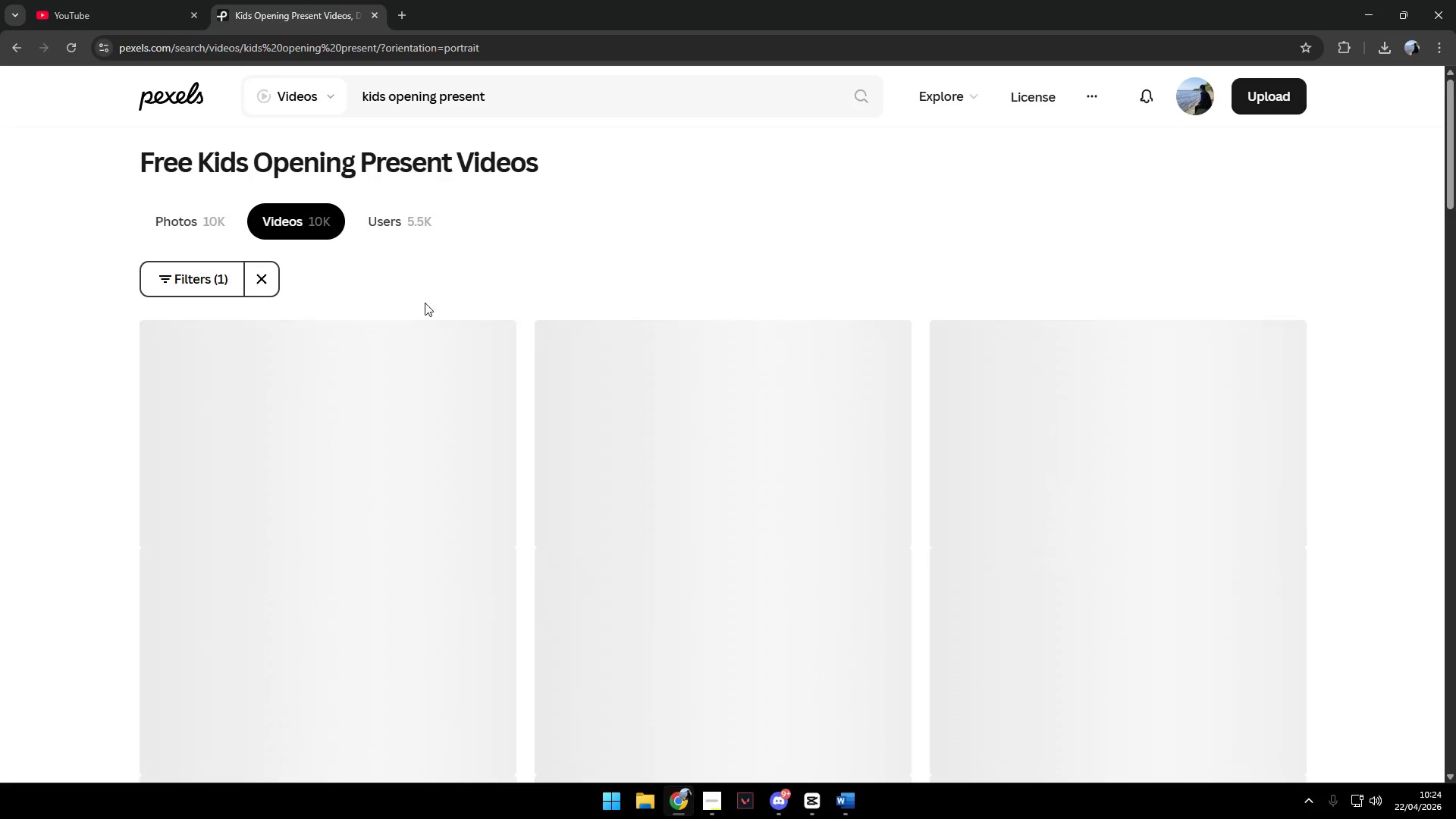 
scroll: coordinate [395, 385], scroll_direction: down, amount: 16.0
 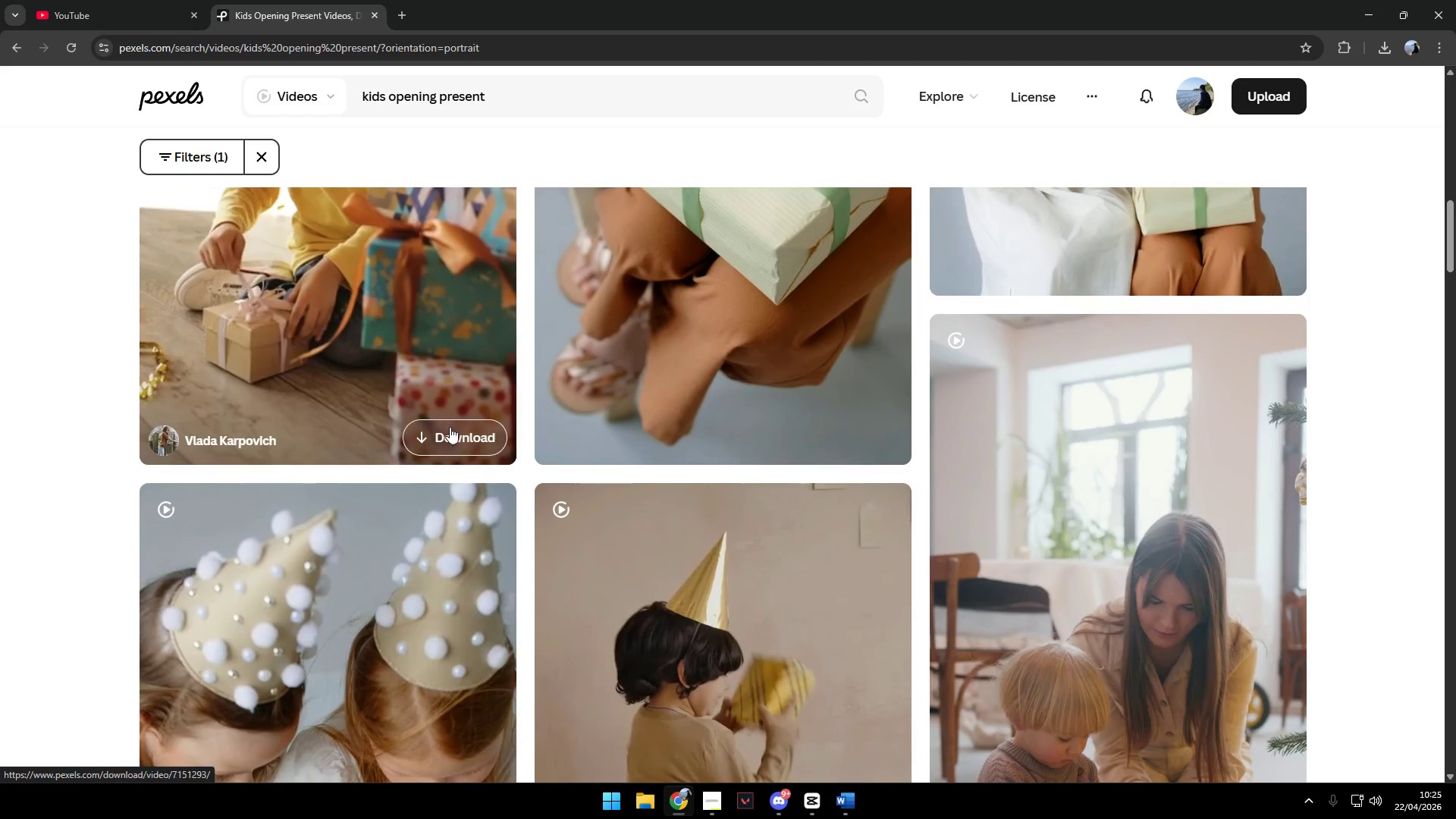 
left_click([455, 437])
 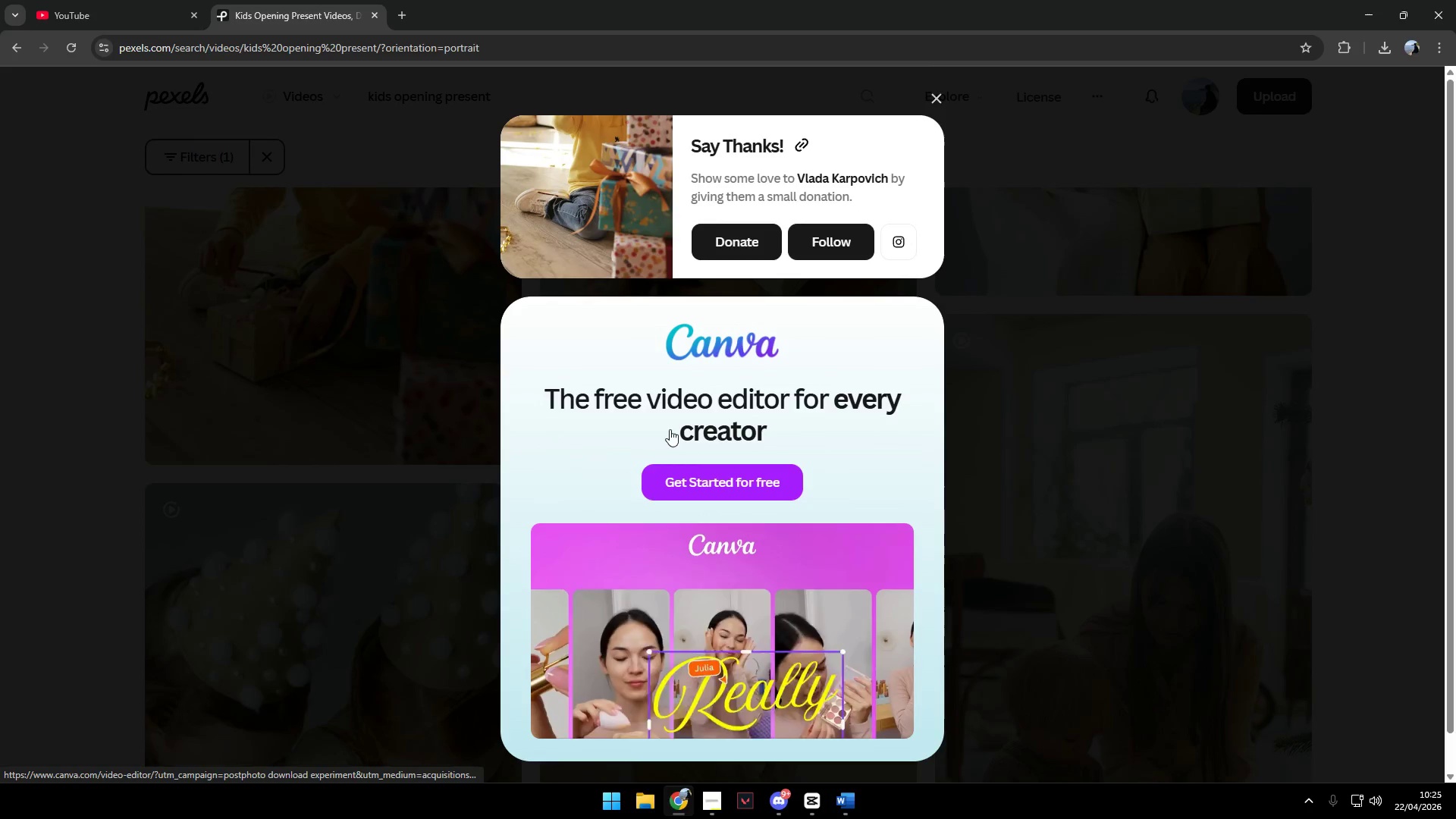 
left_click_drag(start_coordinate=[1053, 388], to_coordinate=[1059, 388])
 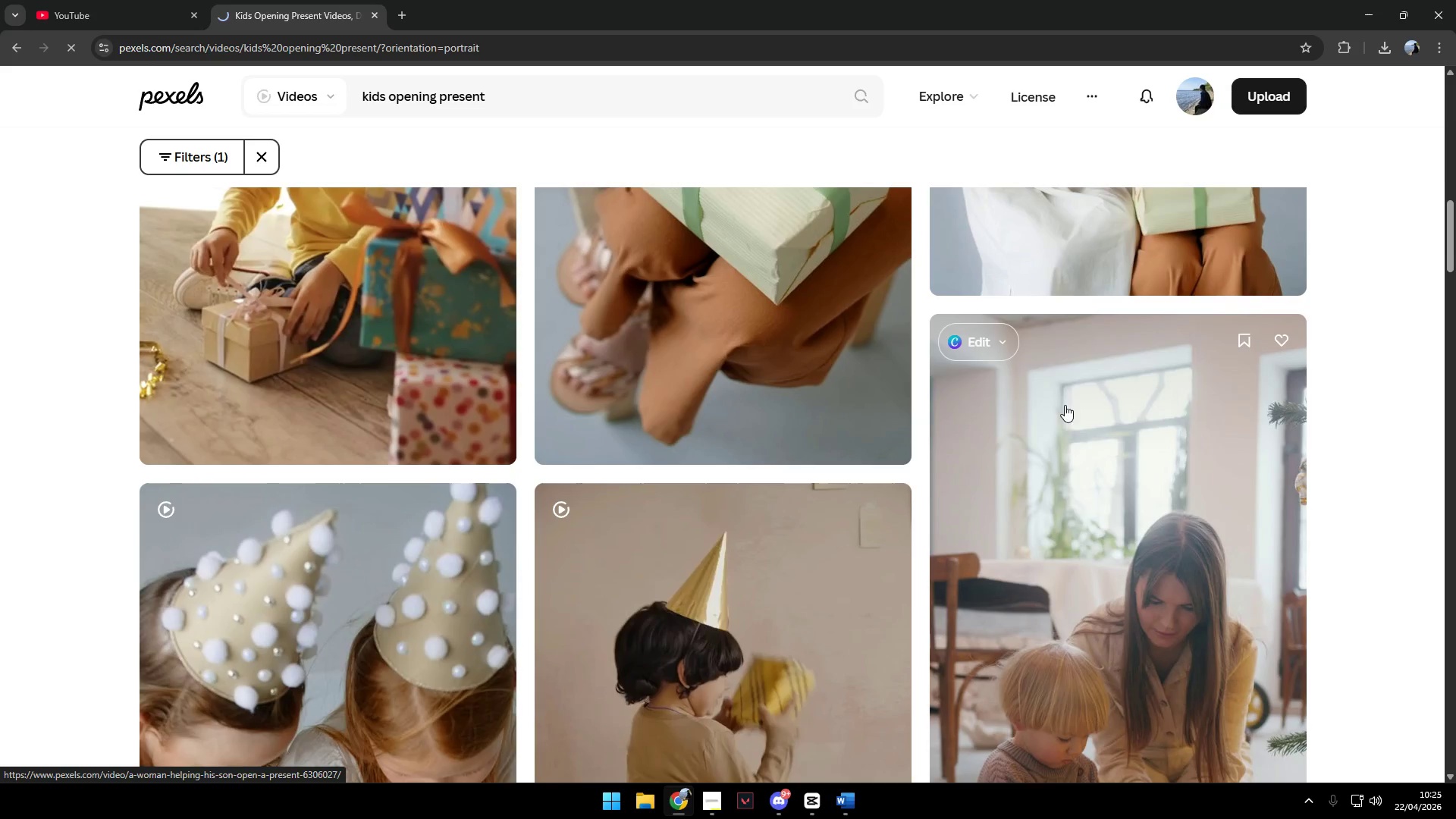 
scroll: coordinate [1112, 421], scroll_direction: down, amount: 4.0
 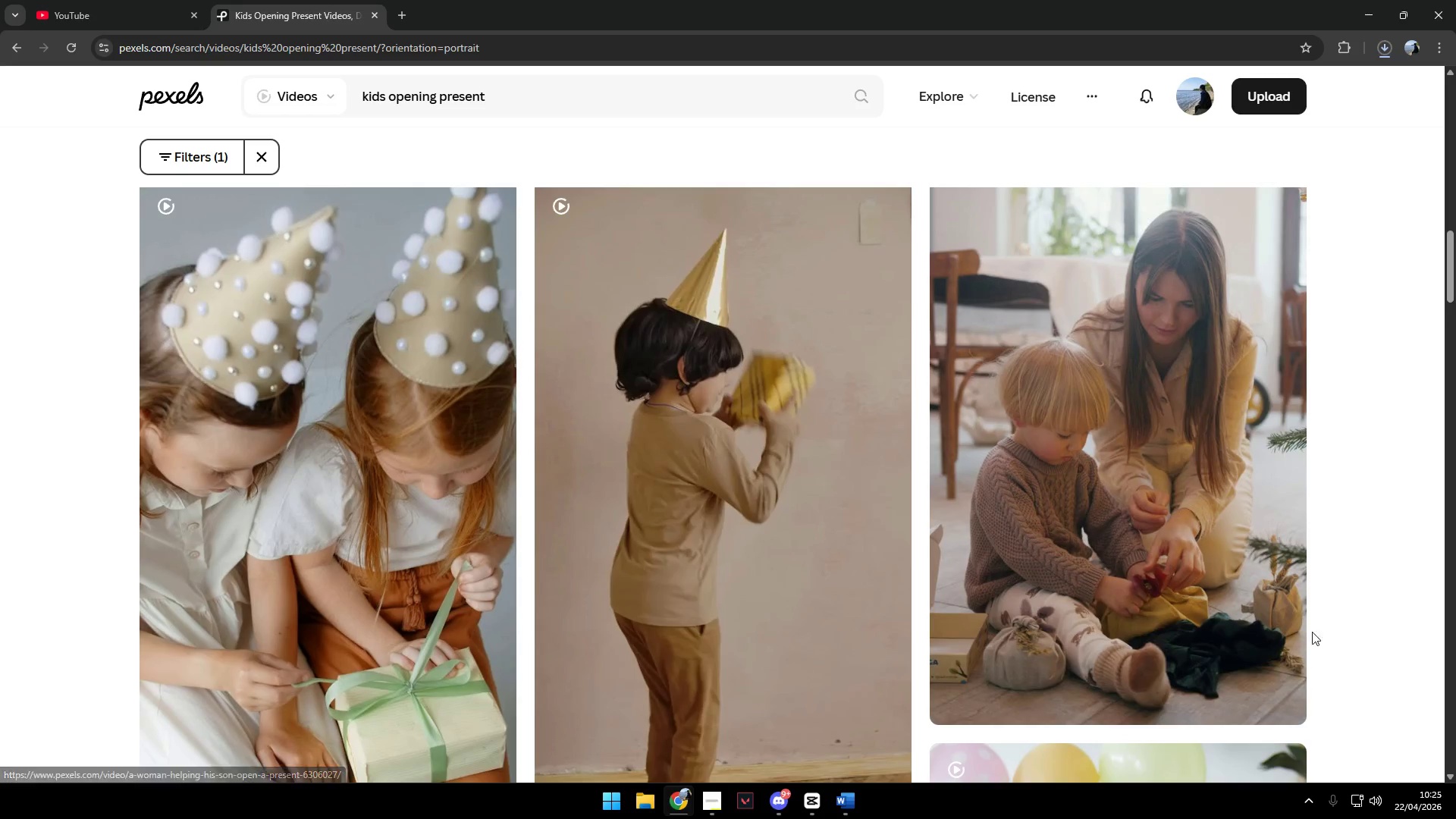 
left_click([1234, 689])
 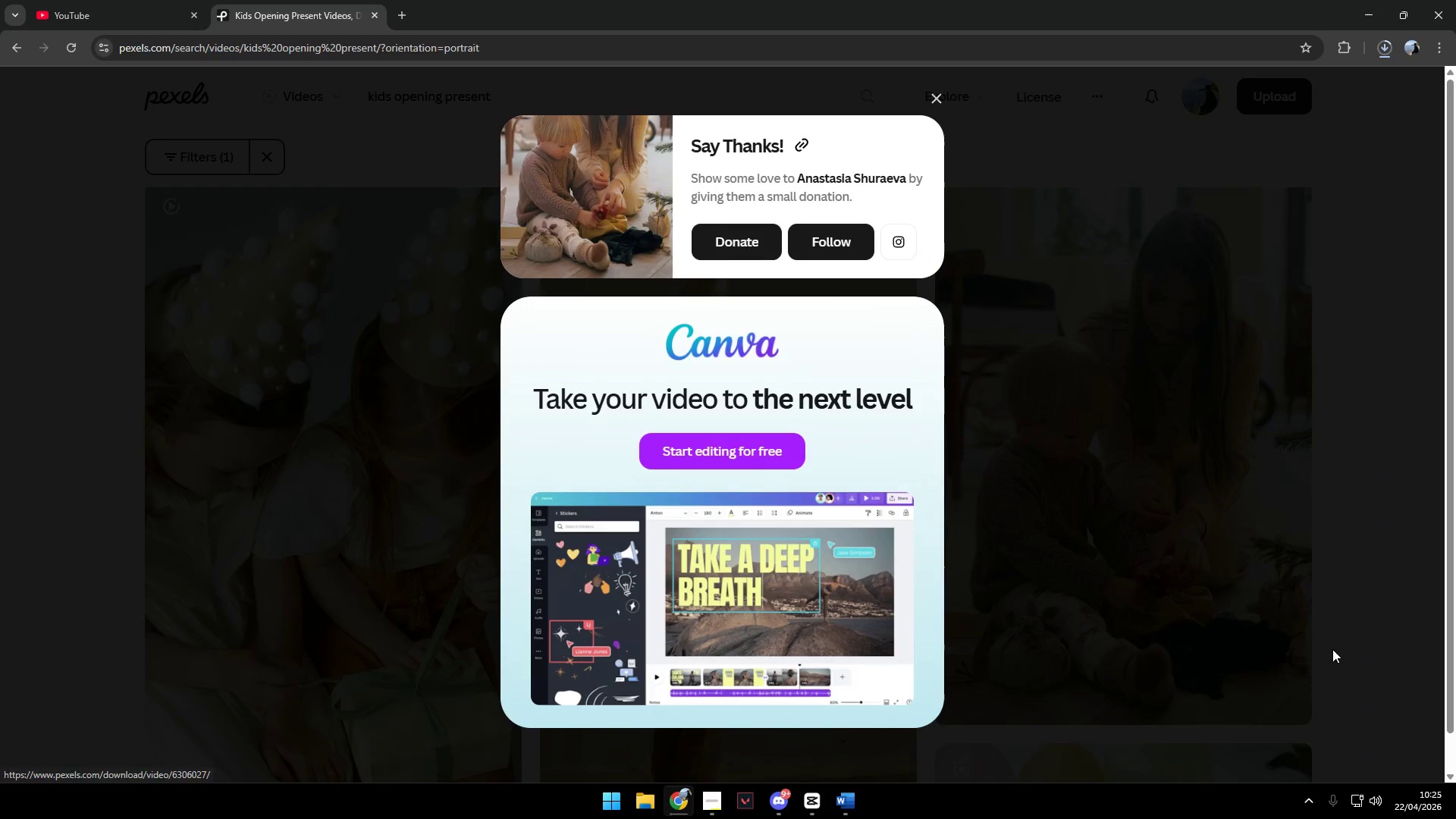 
left_click([1376, 641])
 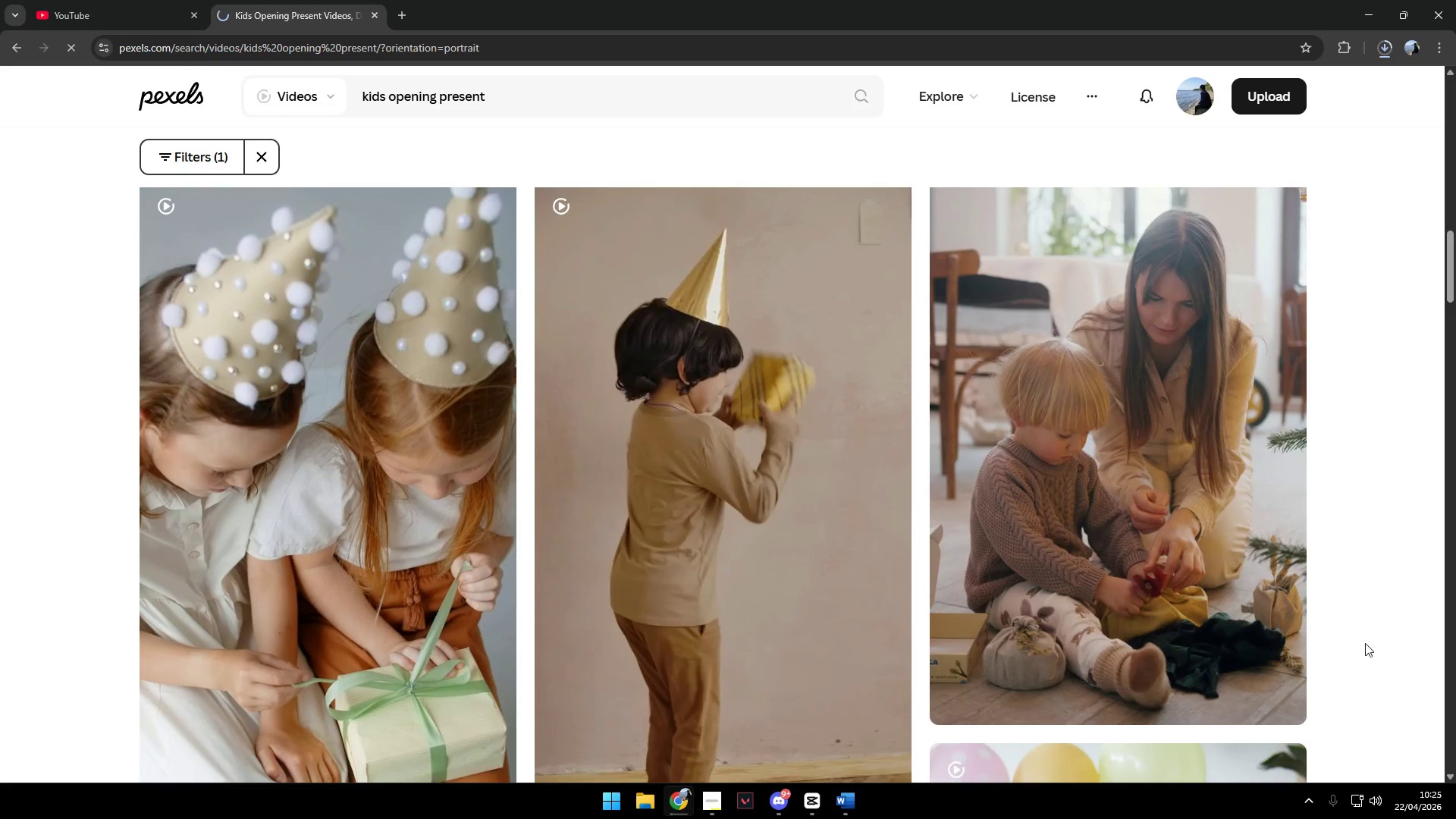 
scroll: coordinate [1081, 532], scroll_direction: down, amount: 19.0
 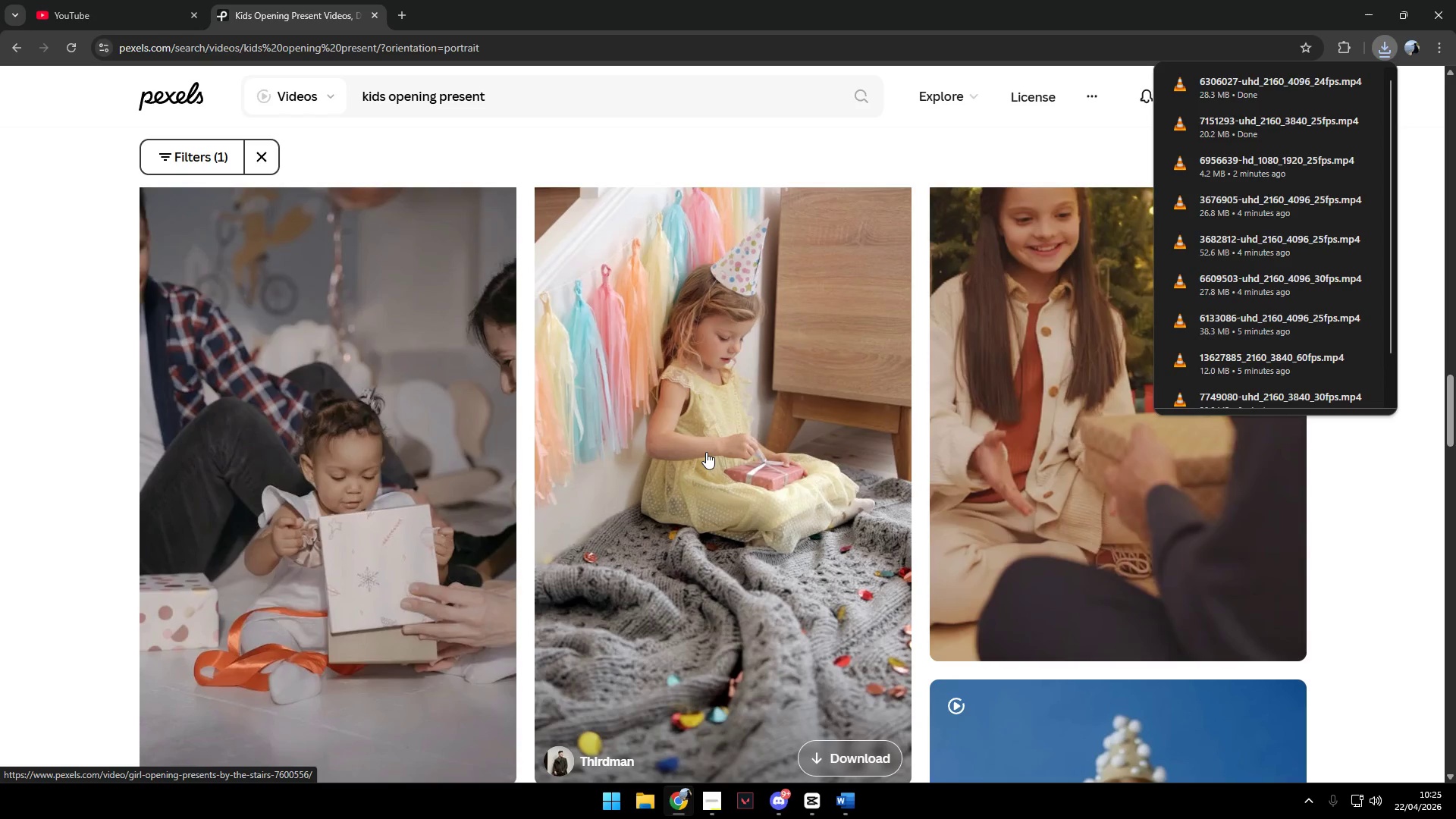 
scroll: coordinate [707, 452], scroll_direction: down, amount: 3.0
 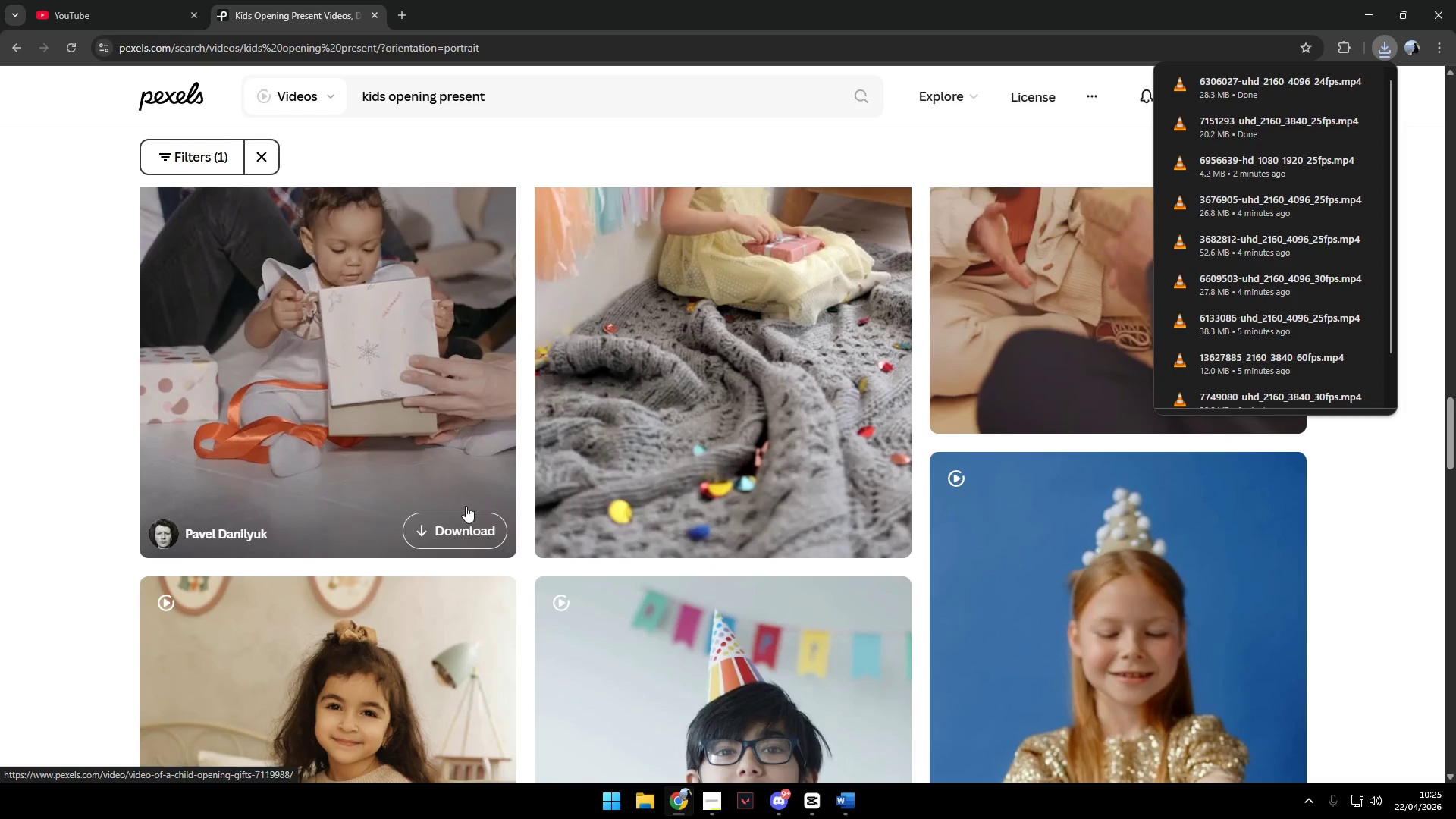 
left_click([467, 522])
 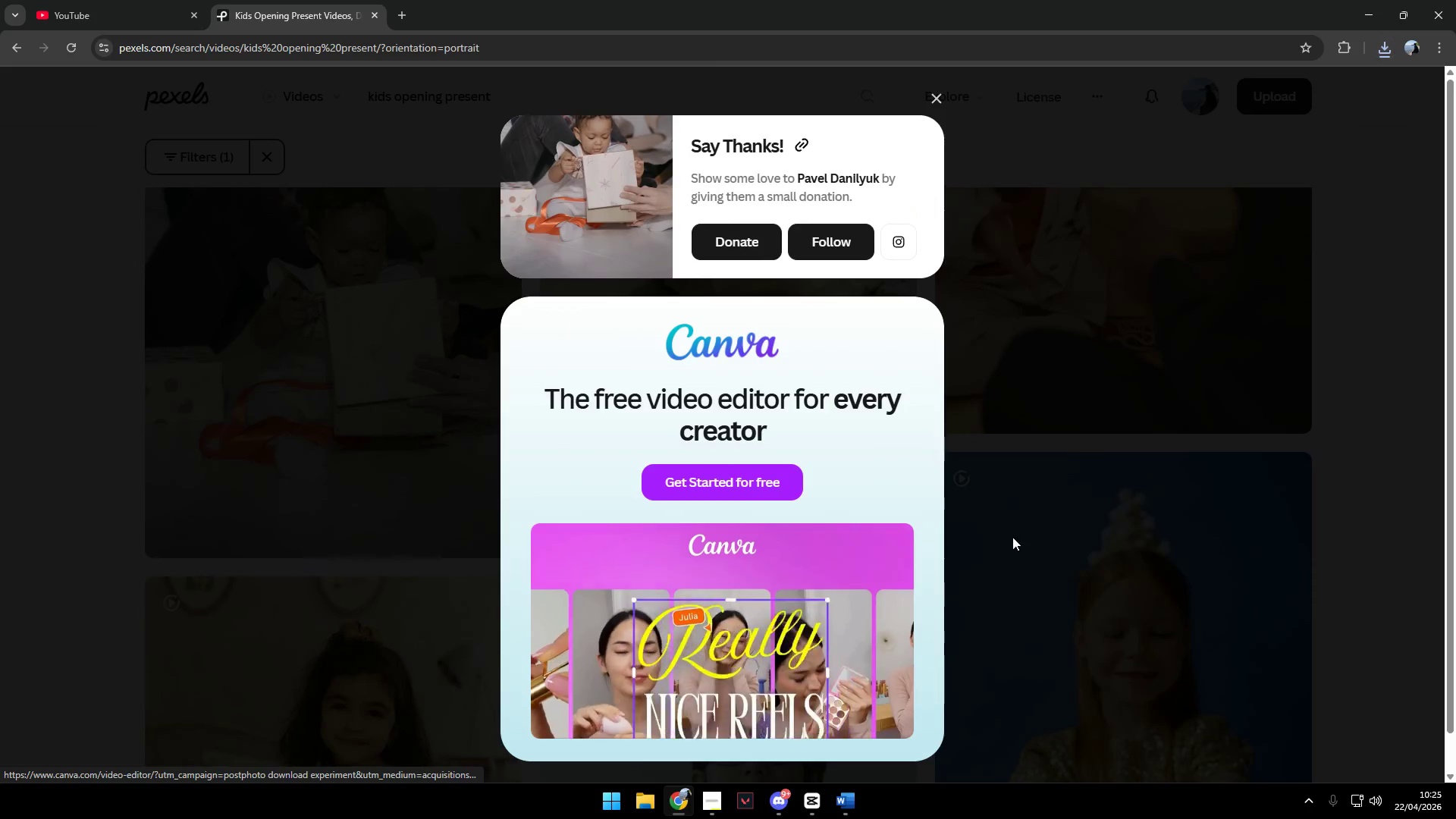 
left_click([1360, 585])
 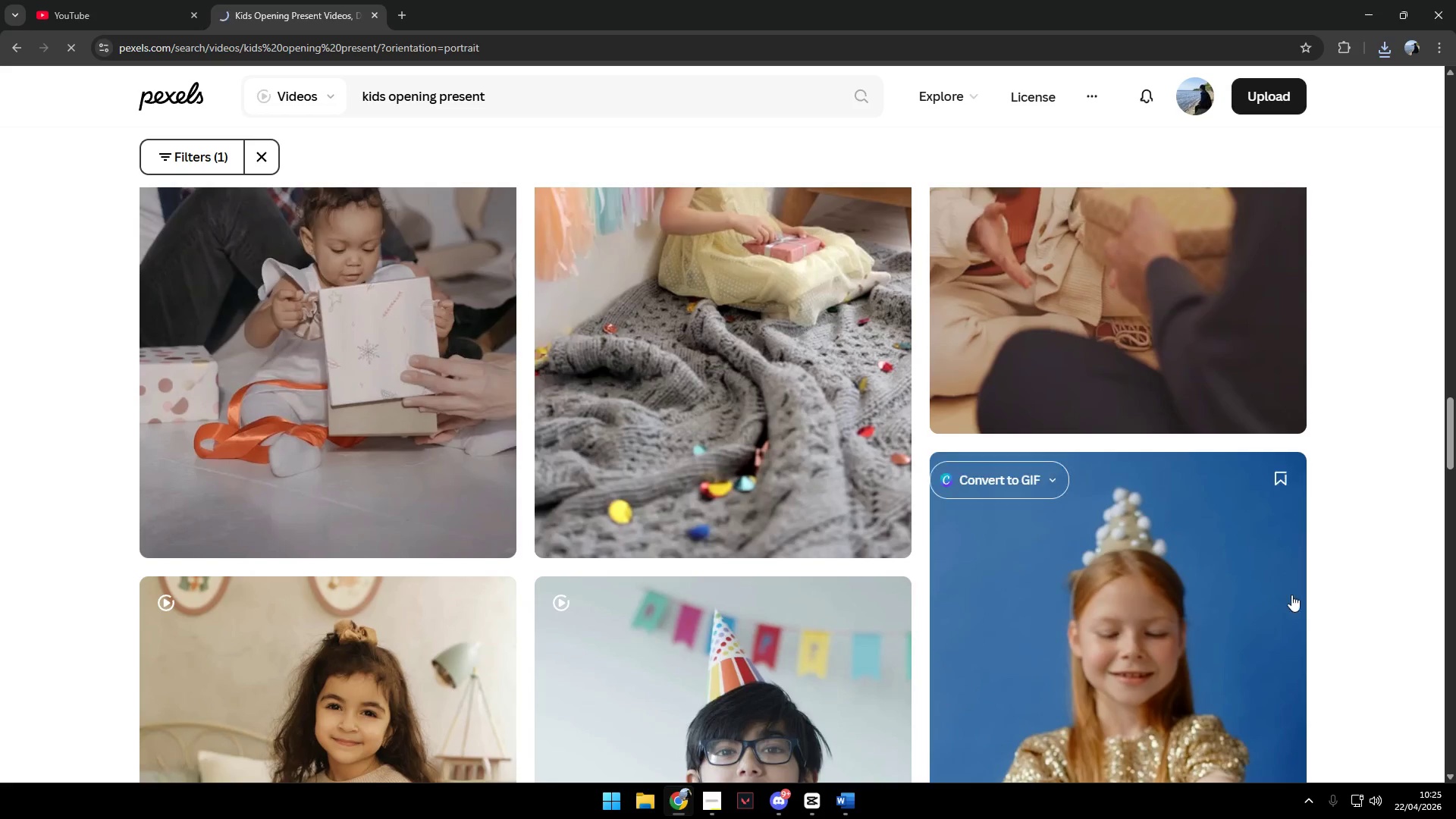 
scroll: coordinate [1206, 585], scroll_direction: down, amount: 23.0
 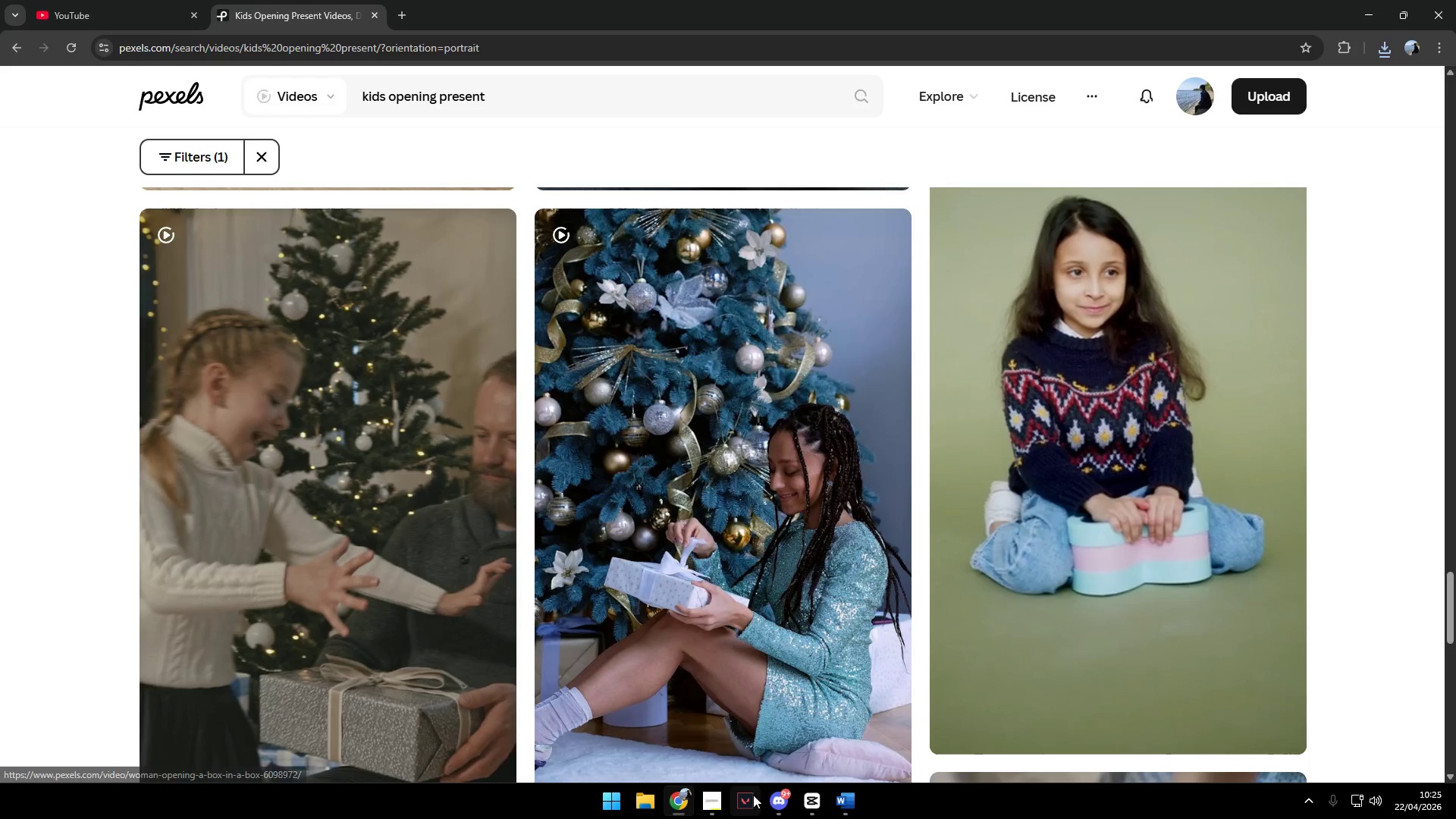 
left_click([708, 801])